 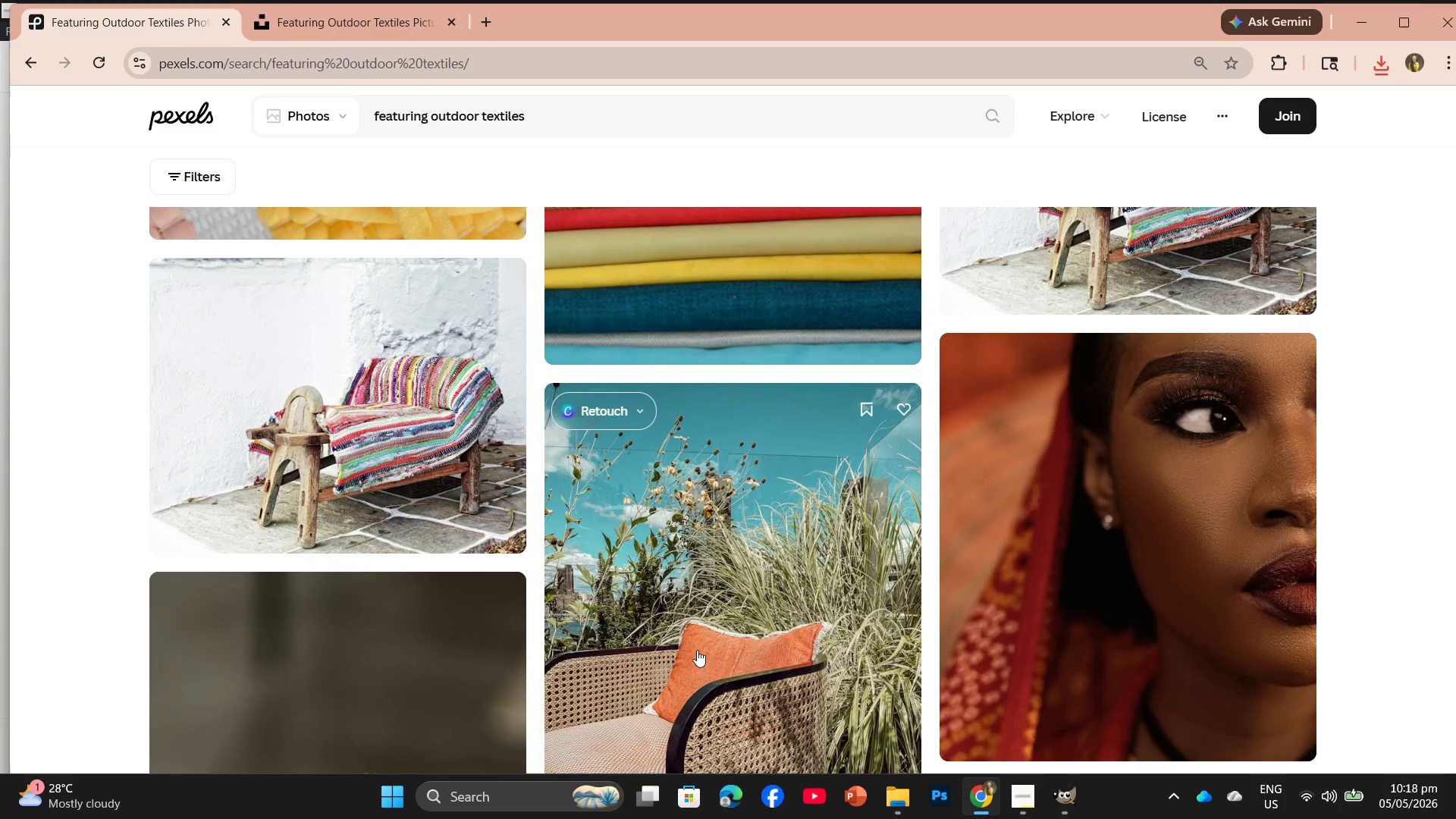 
left_click([457, 529])
 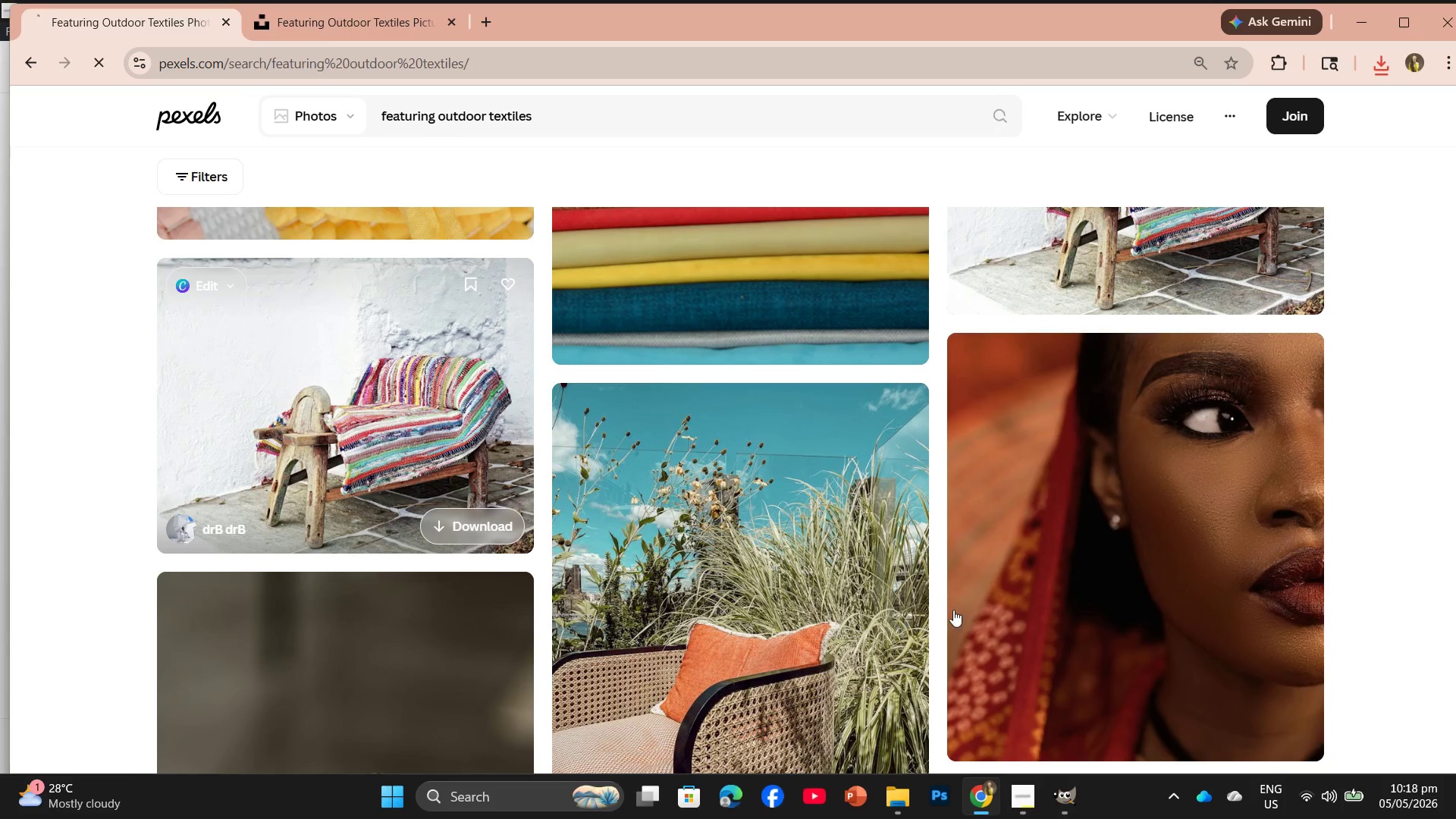 
scroll: coordinate [923, 622], scroll_direction: down, amount: 2.0
 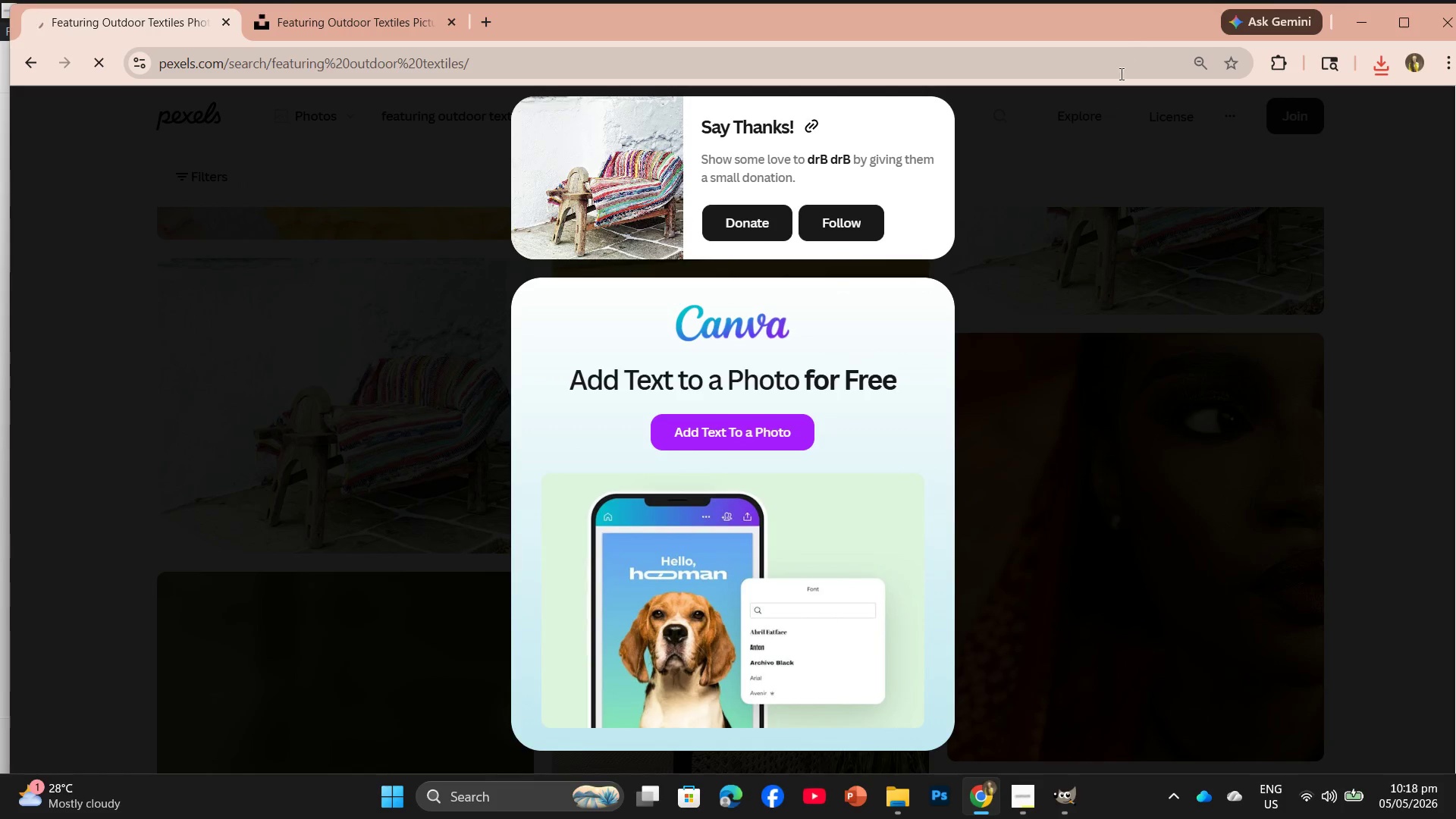 
scroll: coordinate [1125, 258], scroll_direction: up, amount: 3.0
 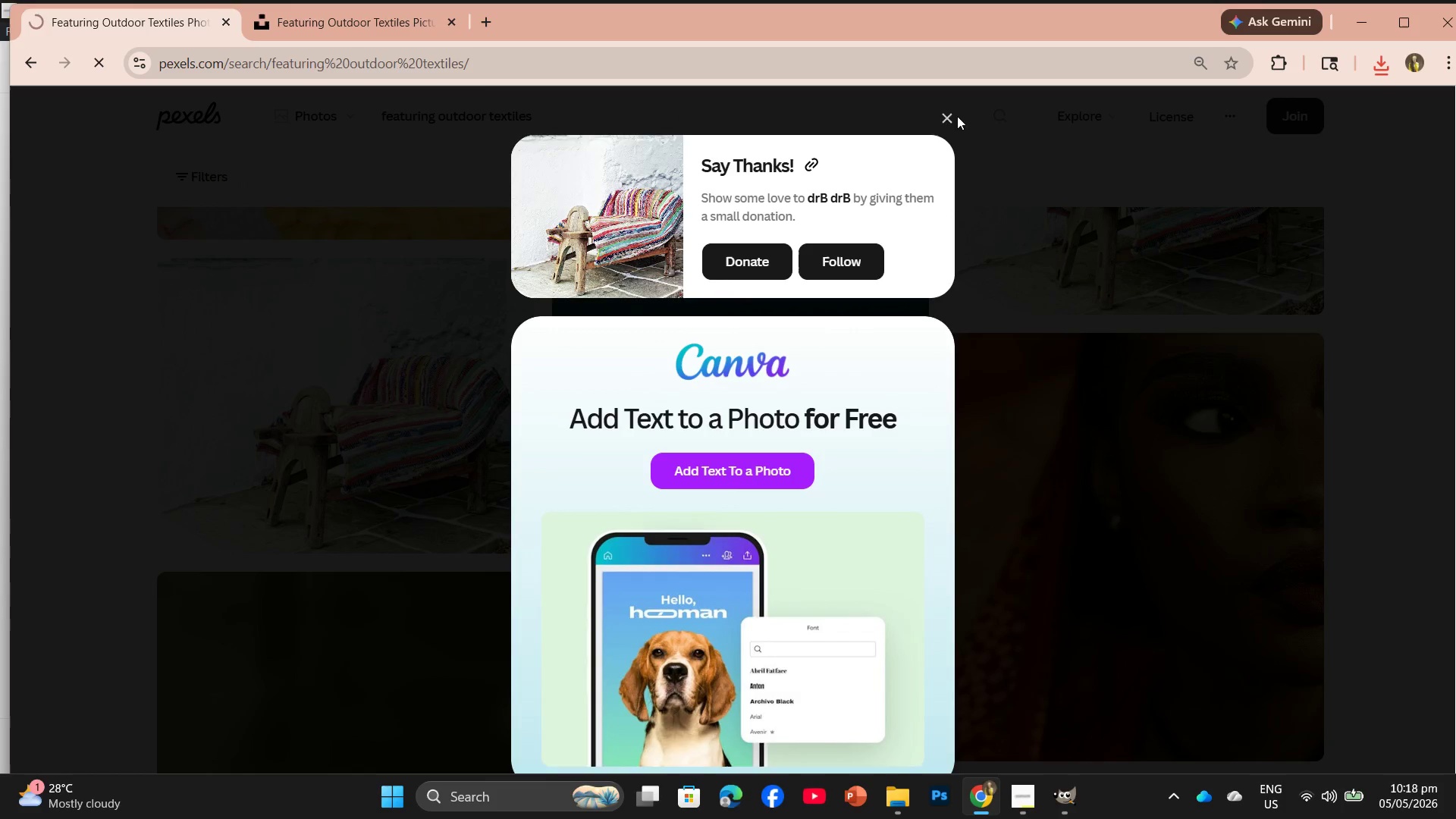 
left_click([946, 117])
 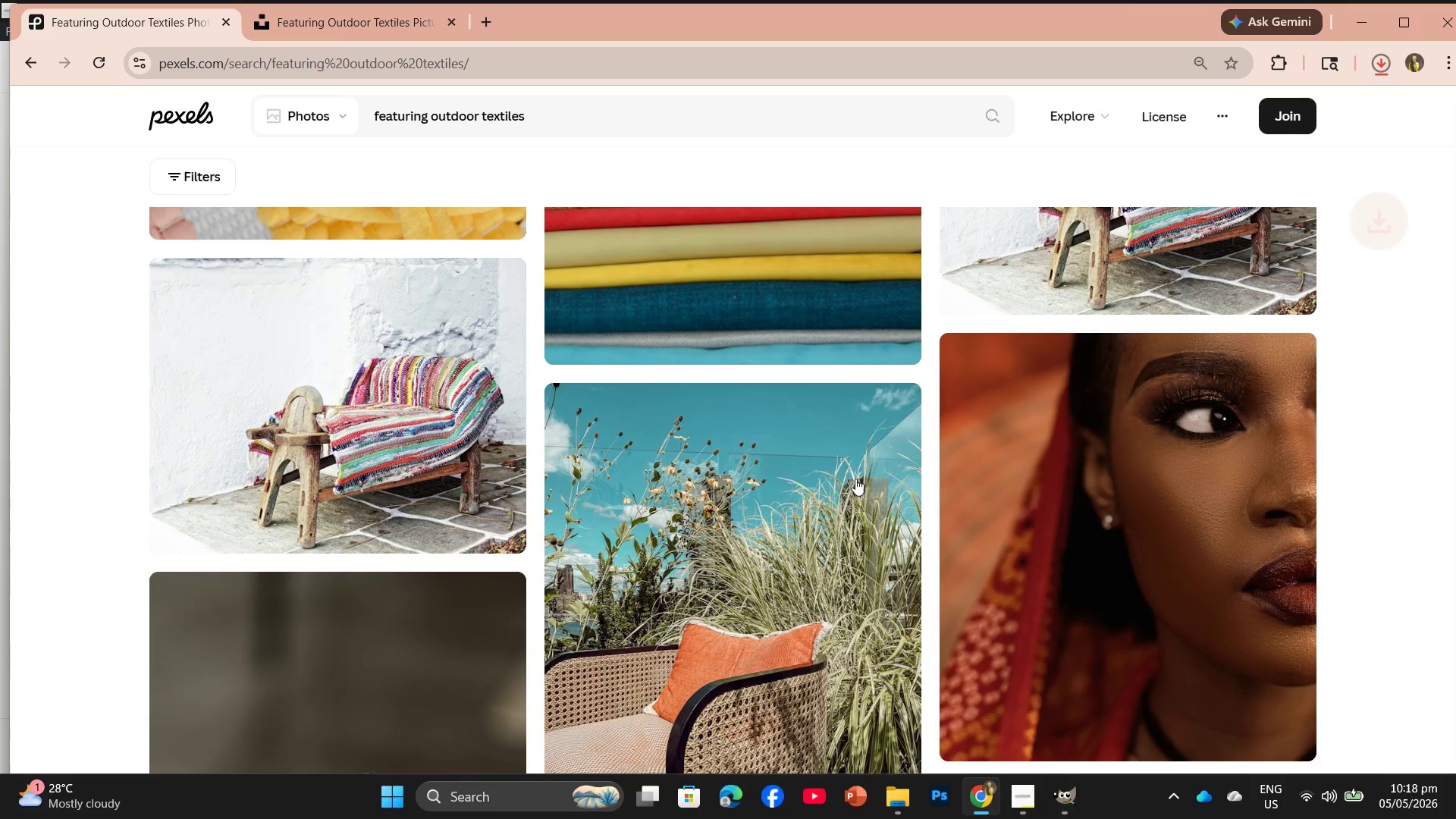 
scroll: coordinate [836, 535], scroll_direction: down, amount: 2.0
 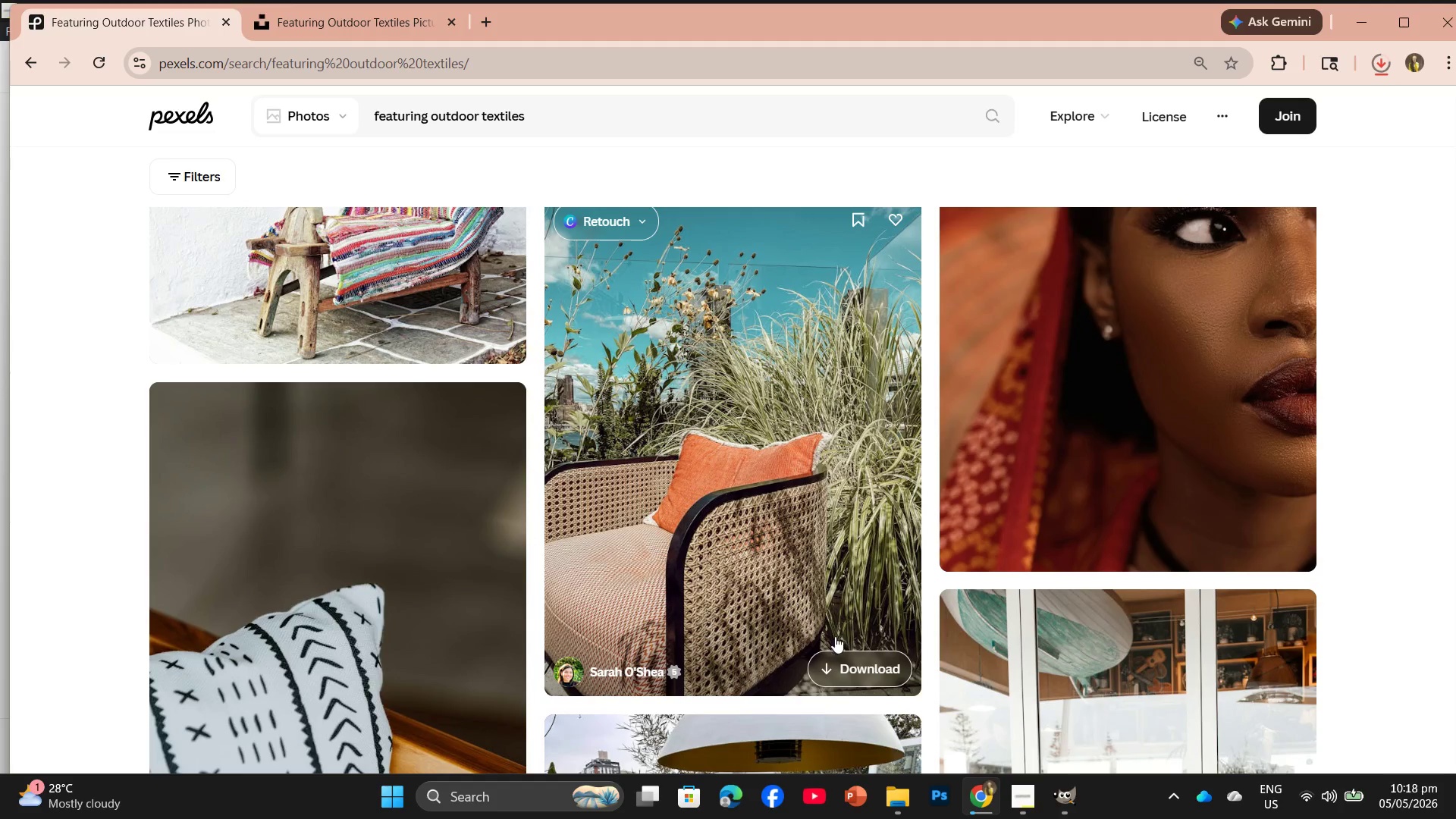 
left_click([839, 649])
 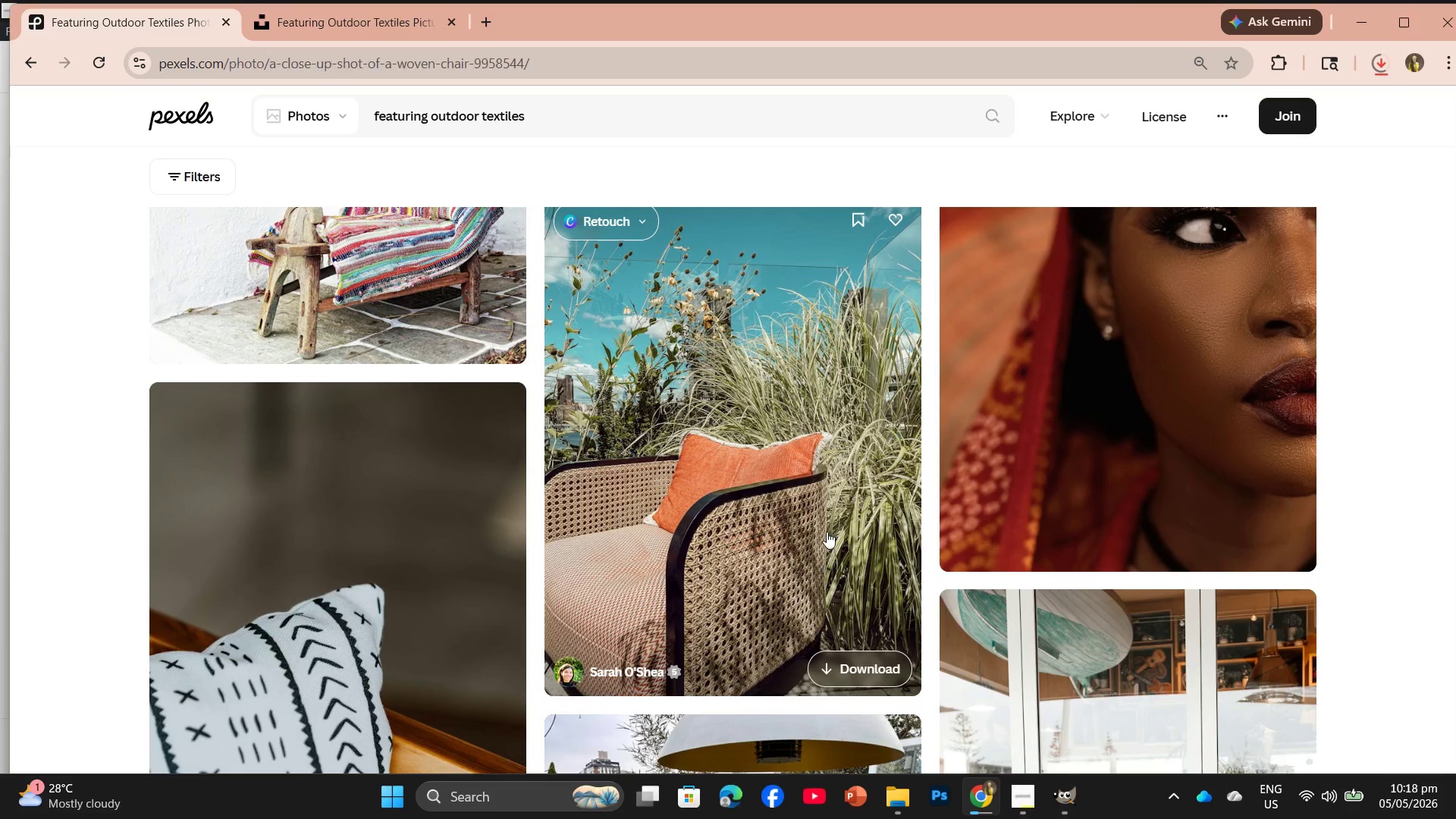 
scroll: coordinate [799, 475], scroll_direction: down, amount: 5.0
 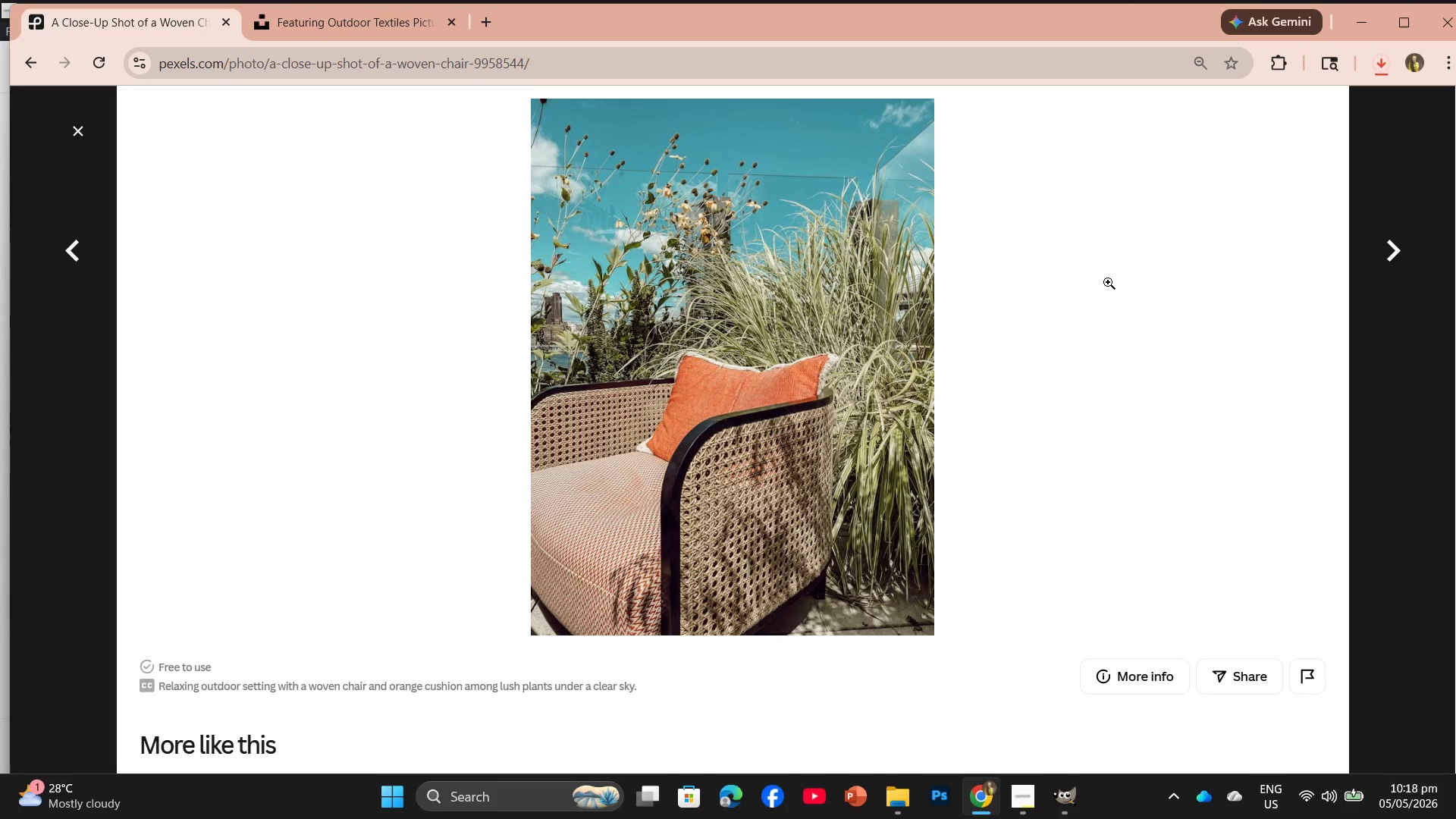 
scroll: coordinate [875, 304], scroll_direction: up, amount: 3.0
 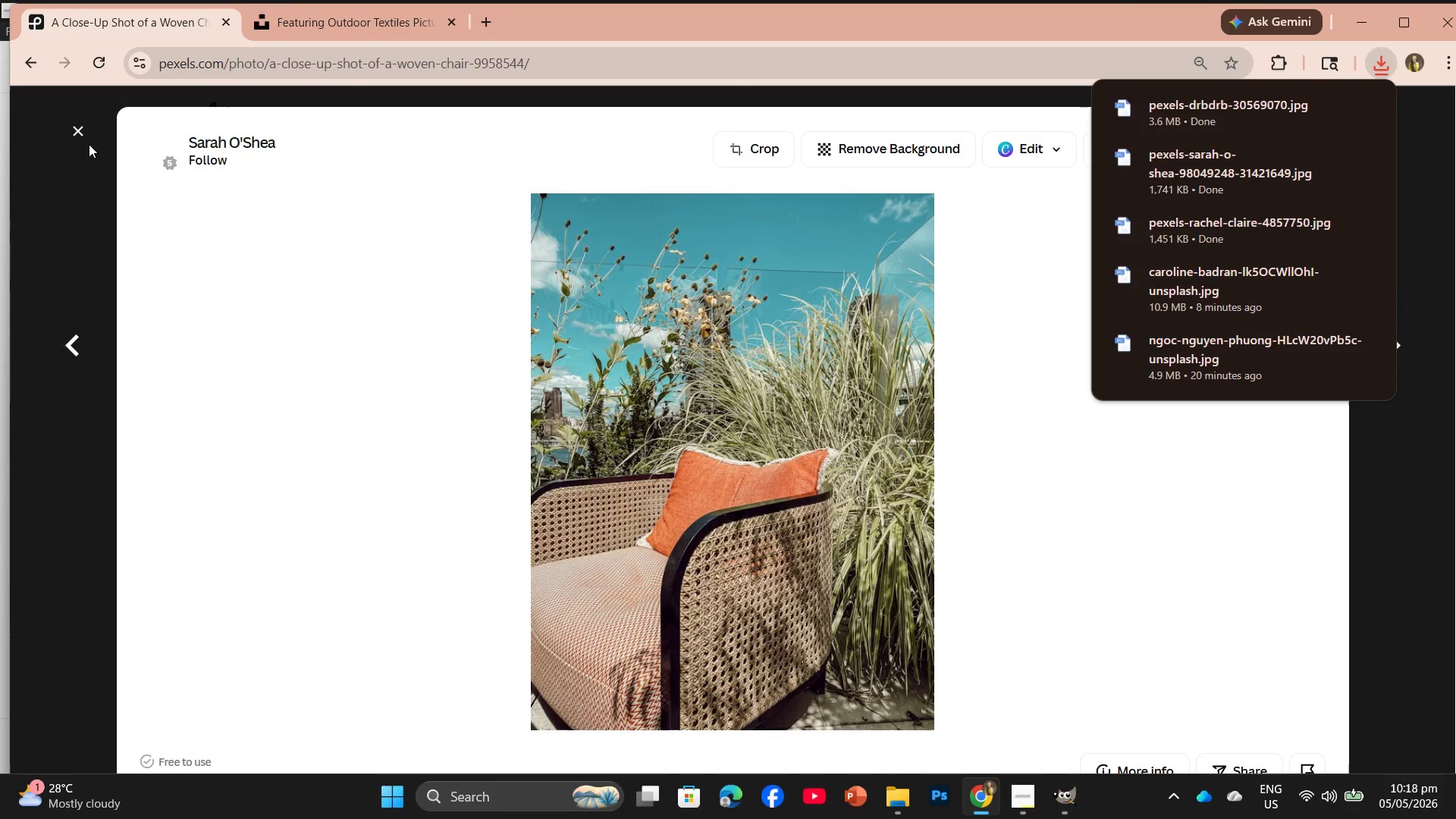 
left_click([77, 136])
 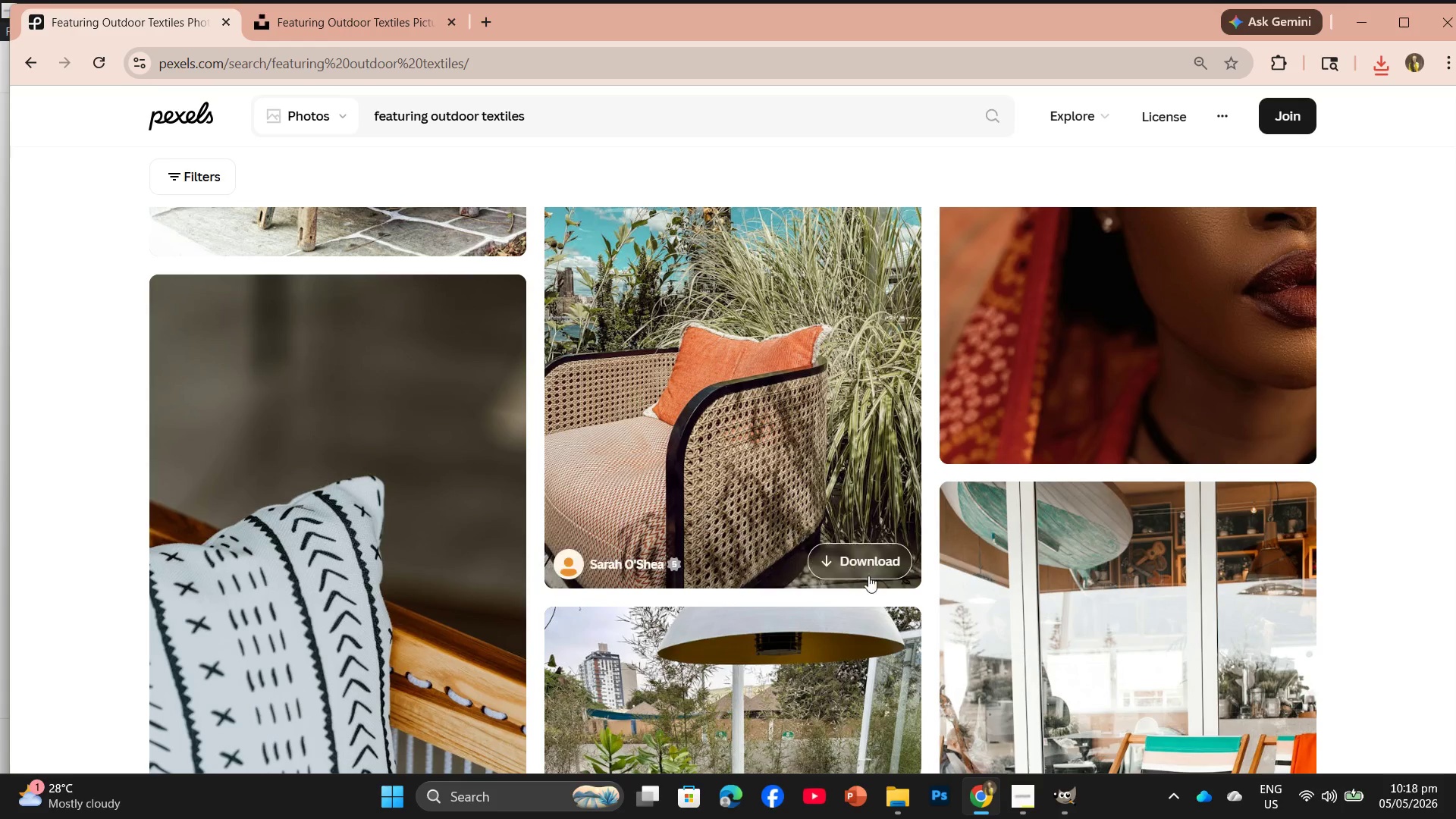 
left_click([871, 555])
 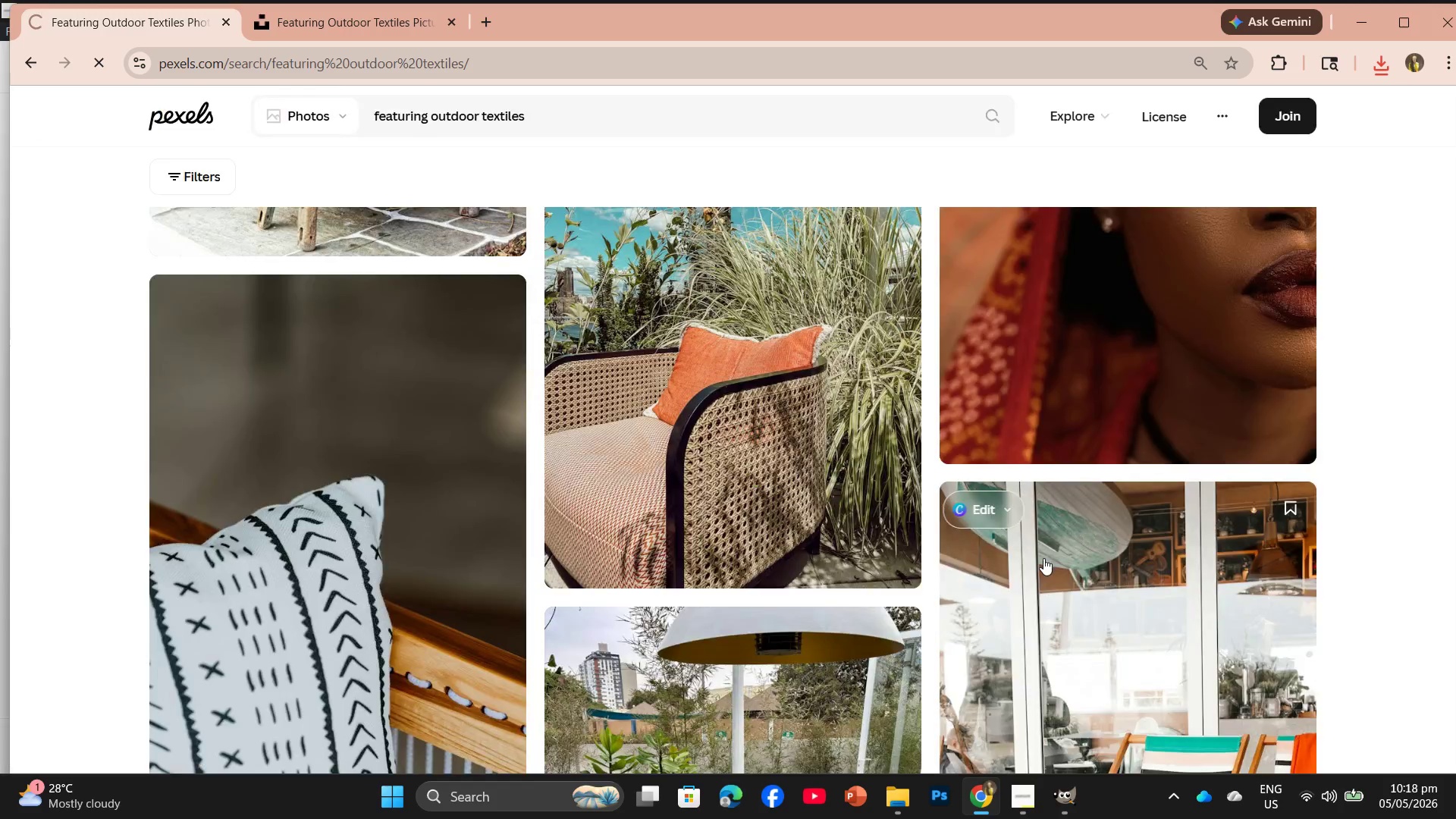 
scroll: coordinate [853, 479], scroll_direction: down, amount: 23.0
 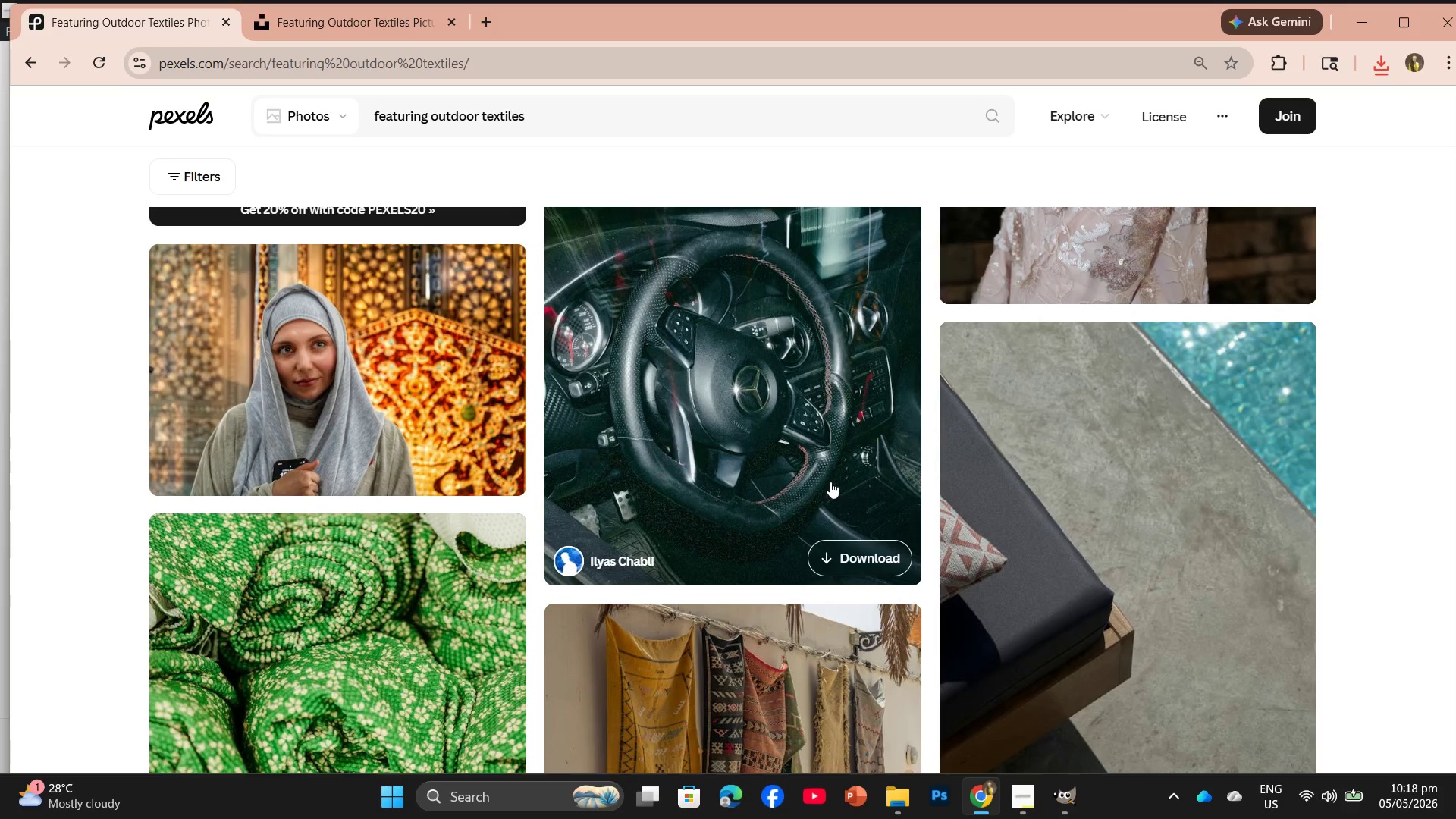 
scroll: coordinate [836, 472], scroll_direction: down, amount: 7.0
 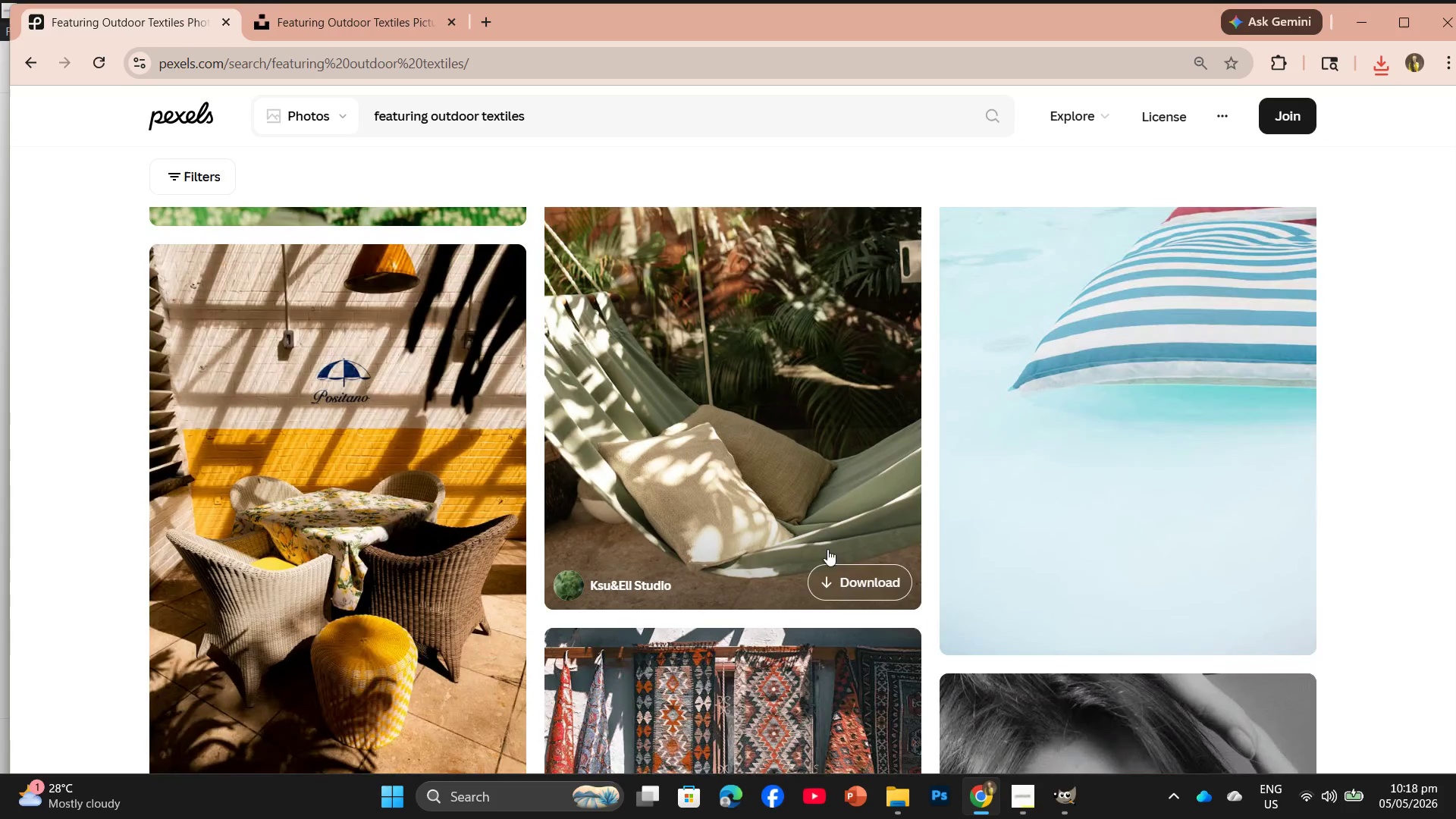 
left_click([849, 576])
 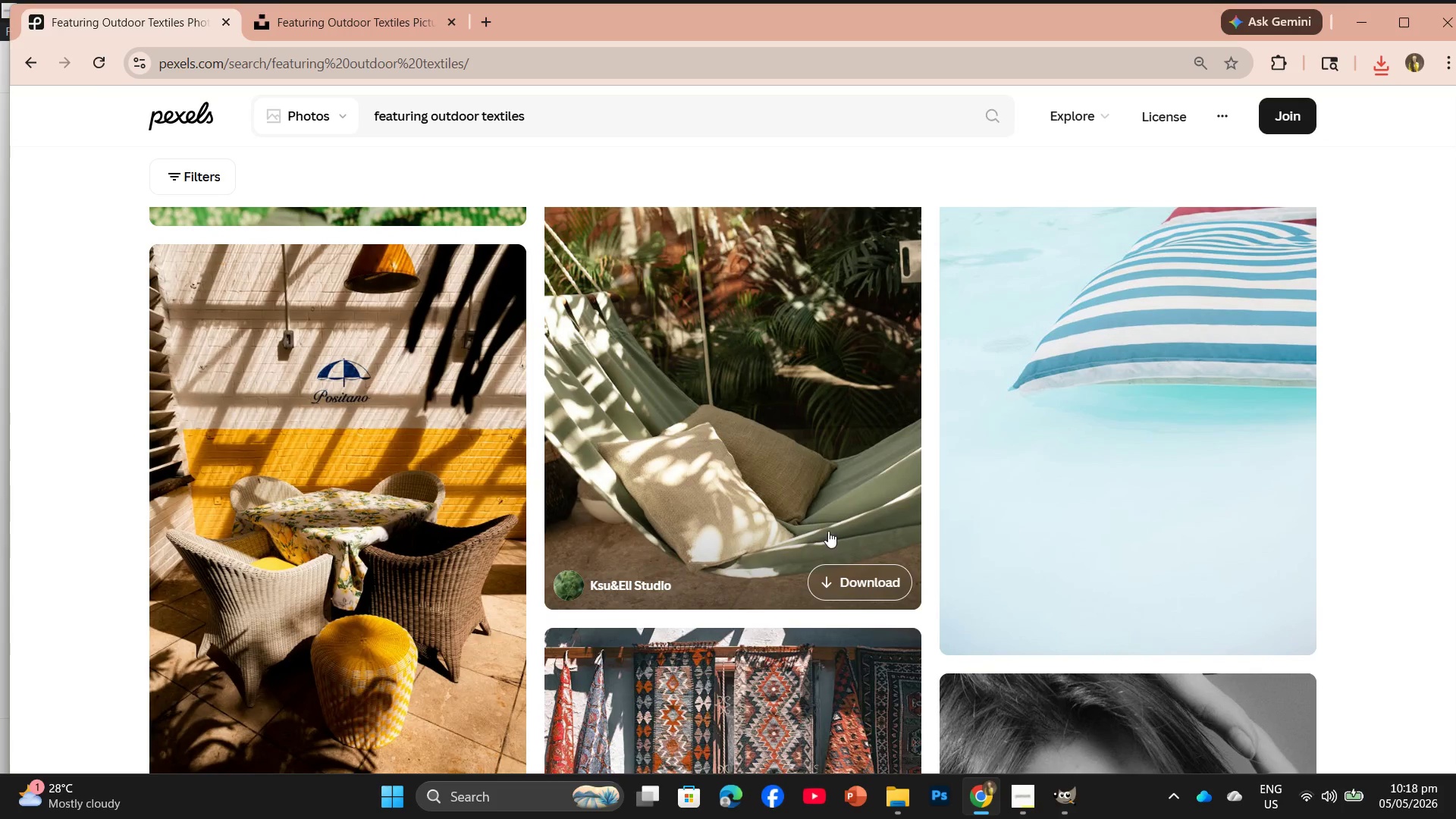 
scroll: coordinate [881, 520], scroll_direction: down, amount: 7.0
 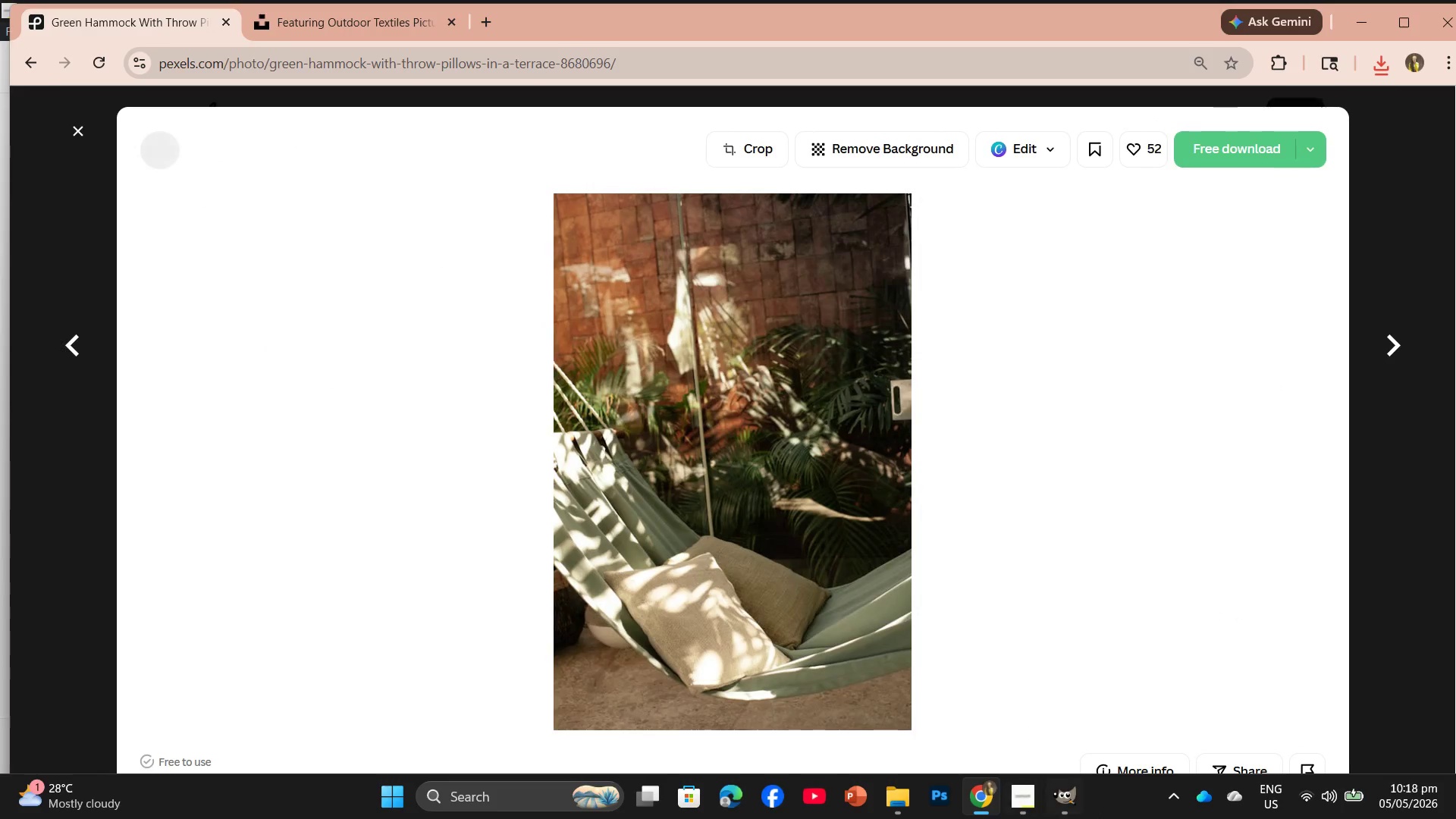 
left_click([1078, 802])
 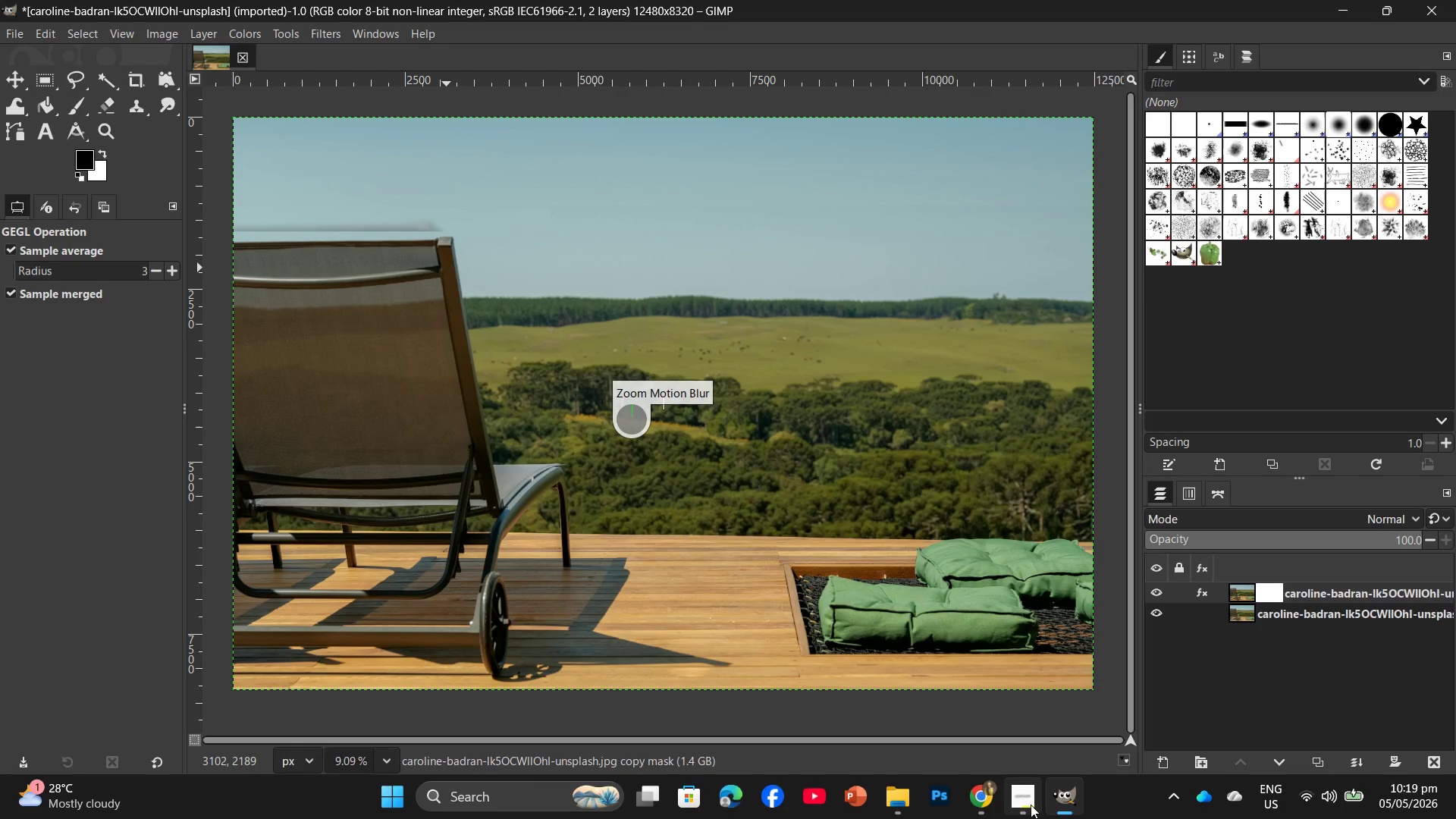 
left_click([911, 788])
 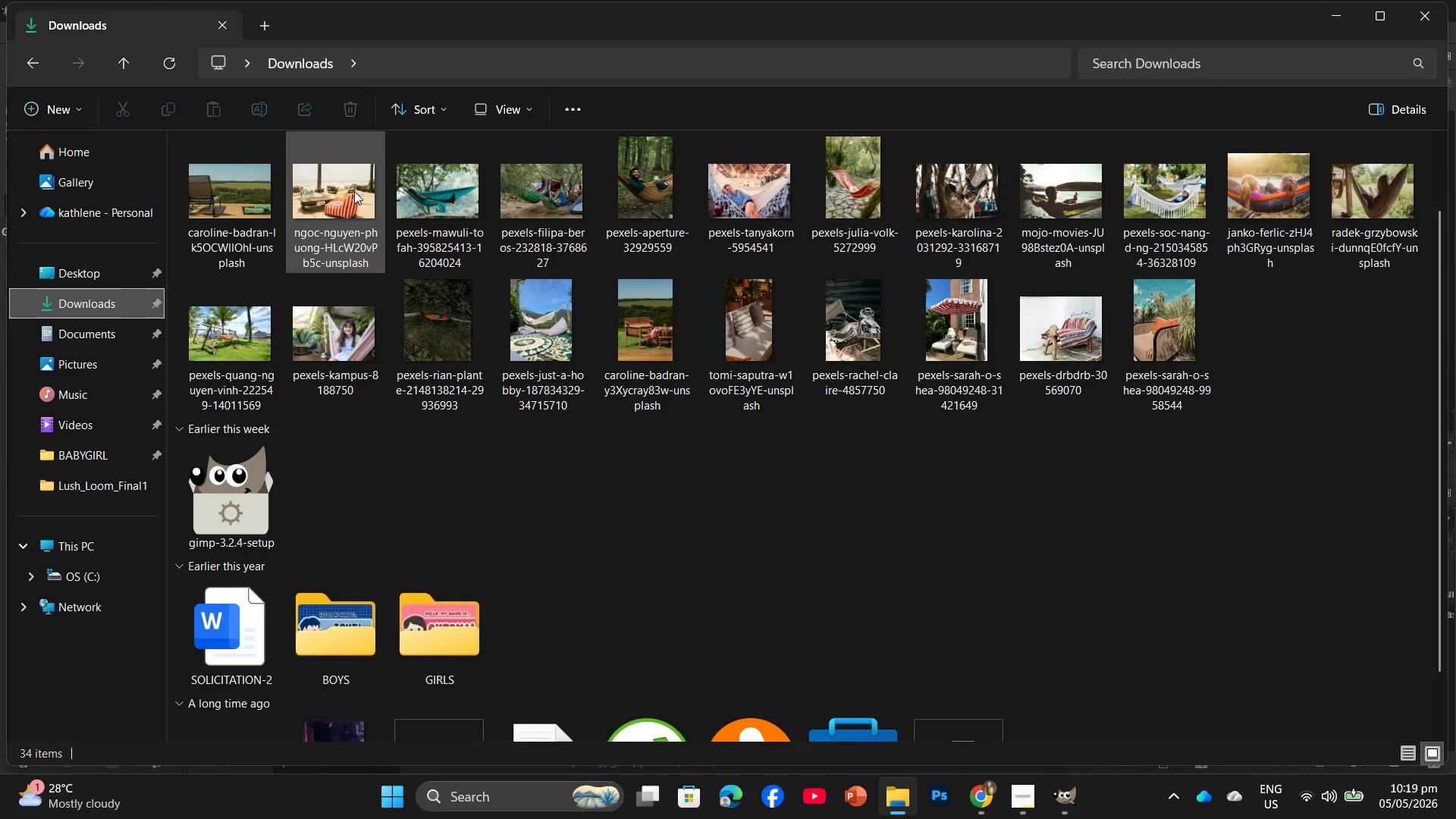 
scroll: coordinate [1008, 421], scroll_direction: up, amount: 1.0
 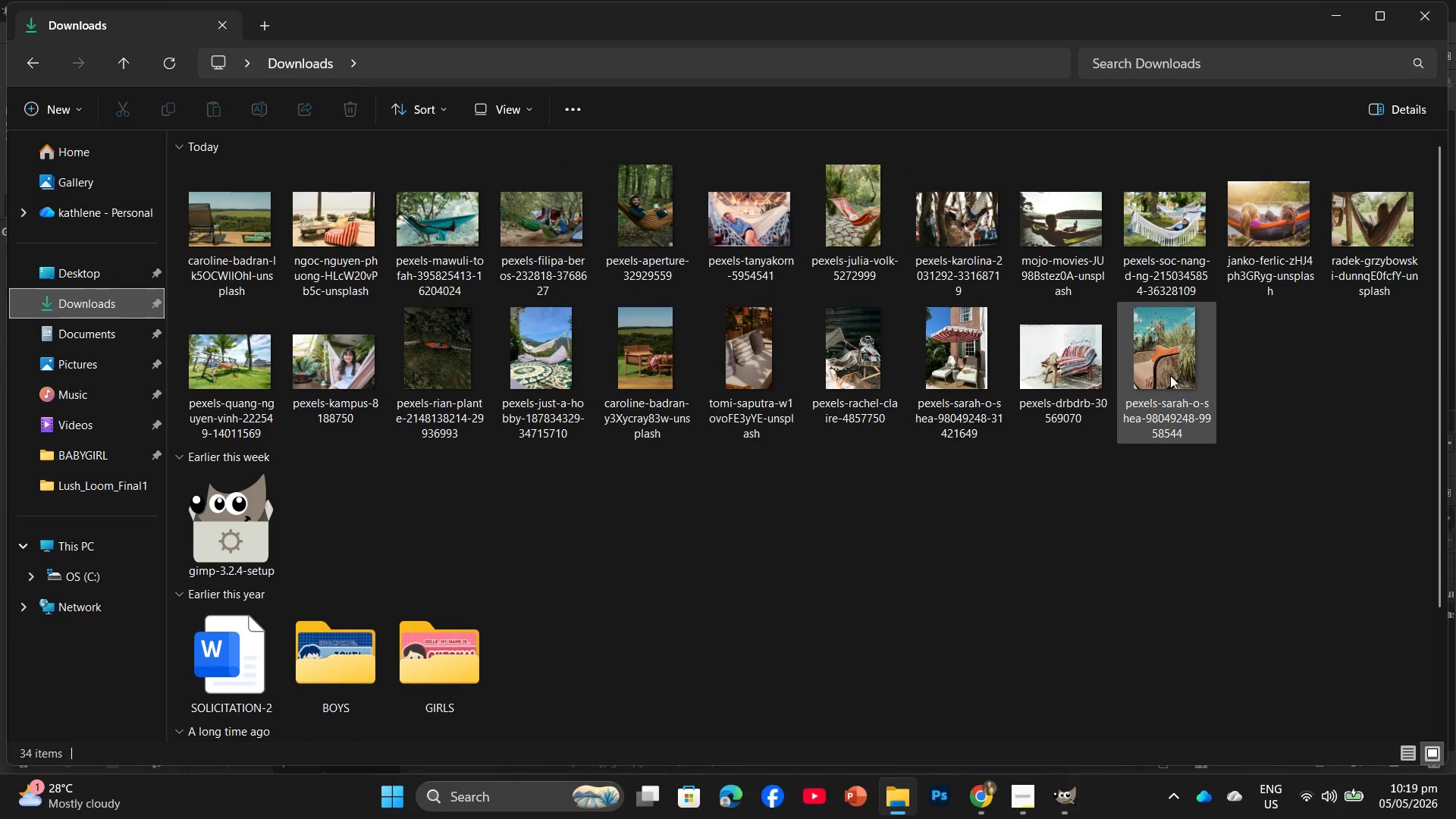 
left_click_drag(start_coordinate=[1170, 371], to_coordinate=[300, 55])
 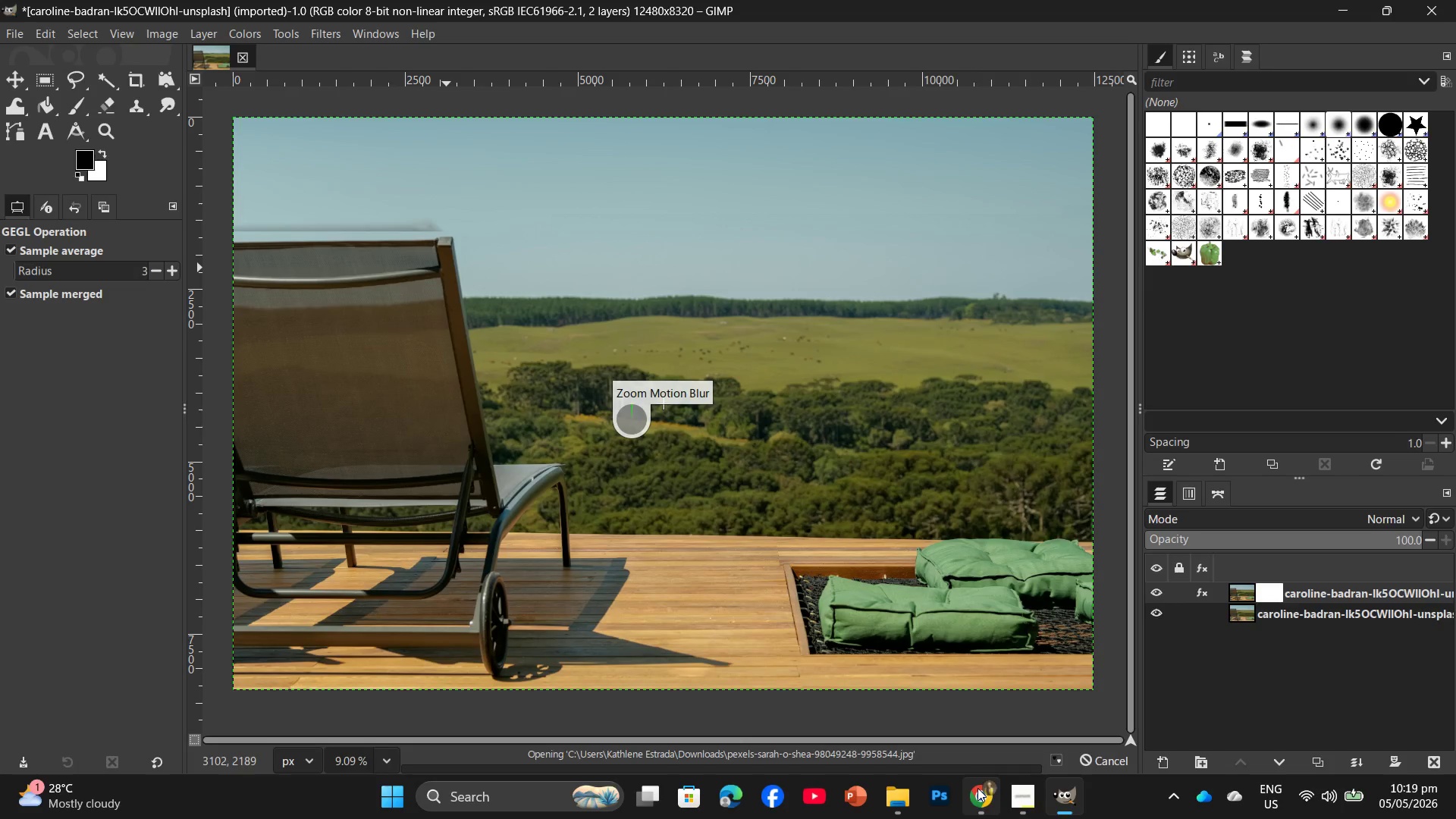 
wait(6.48)
 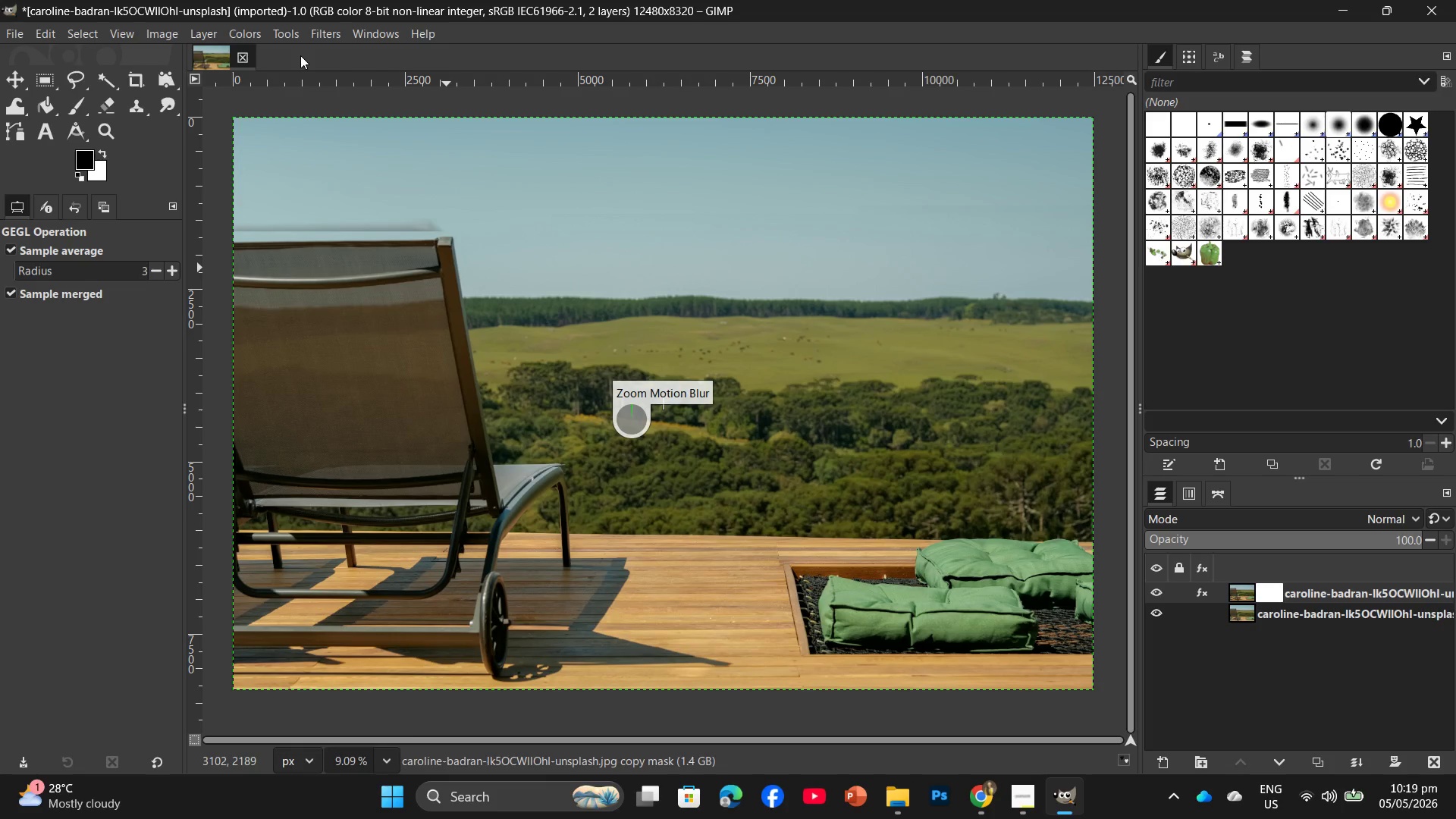 
left_click([73, 126])
 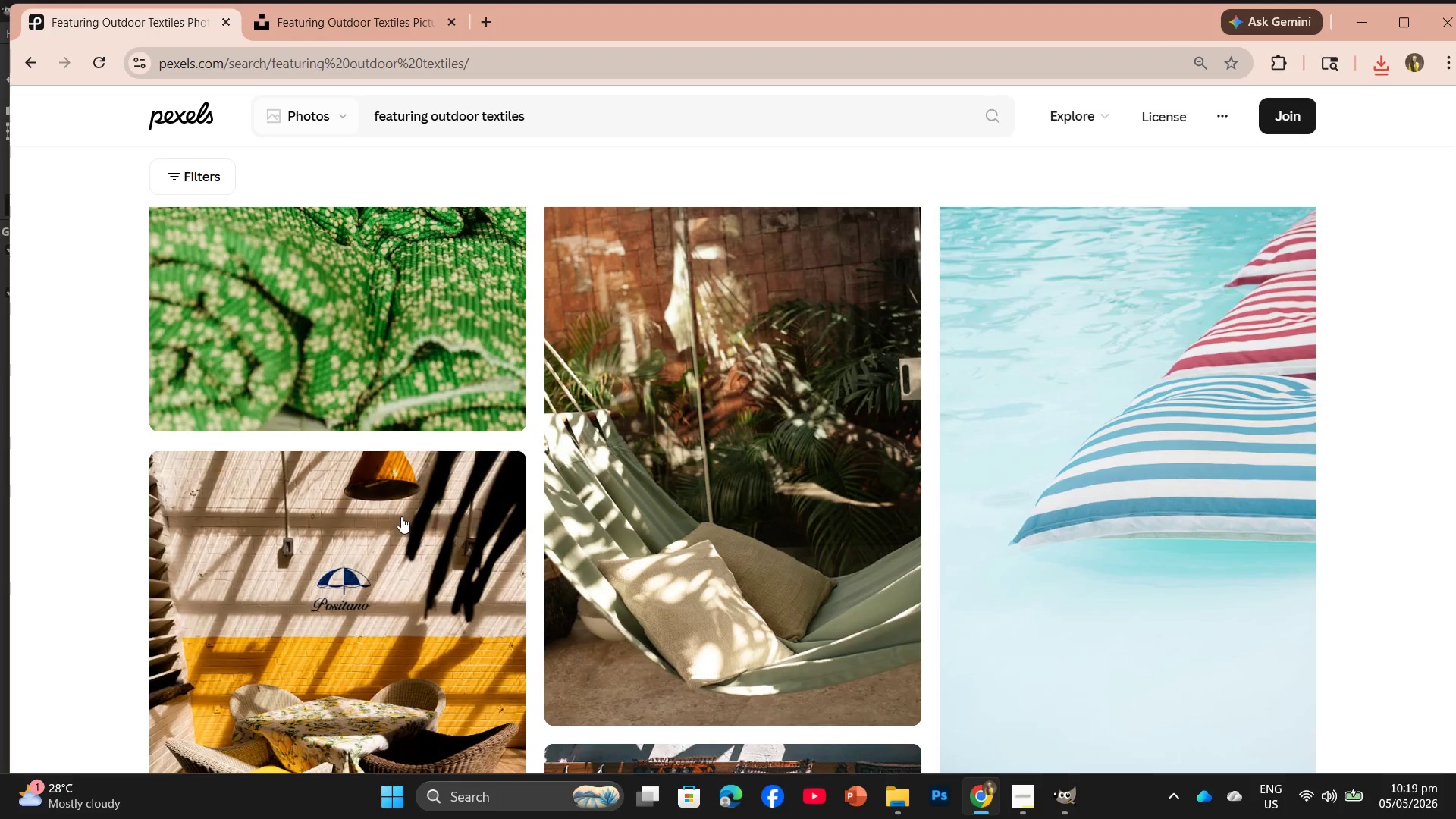 
scroll: coordinate [921, 460], scroll_direction: down, amount: 22.0
 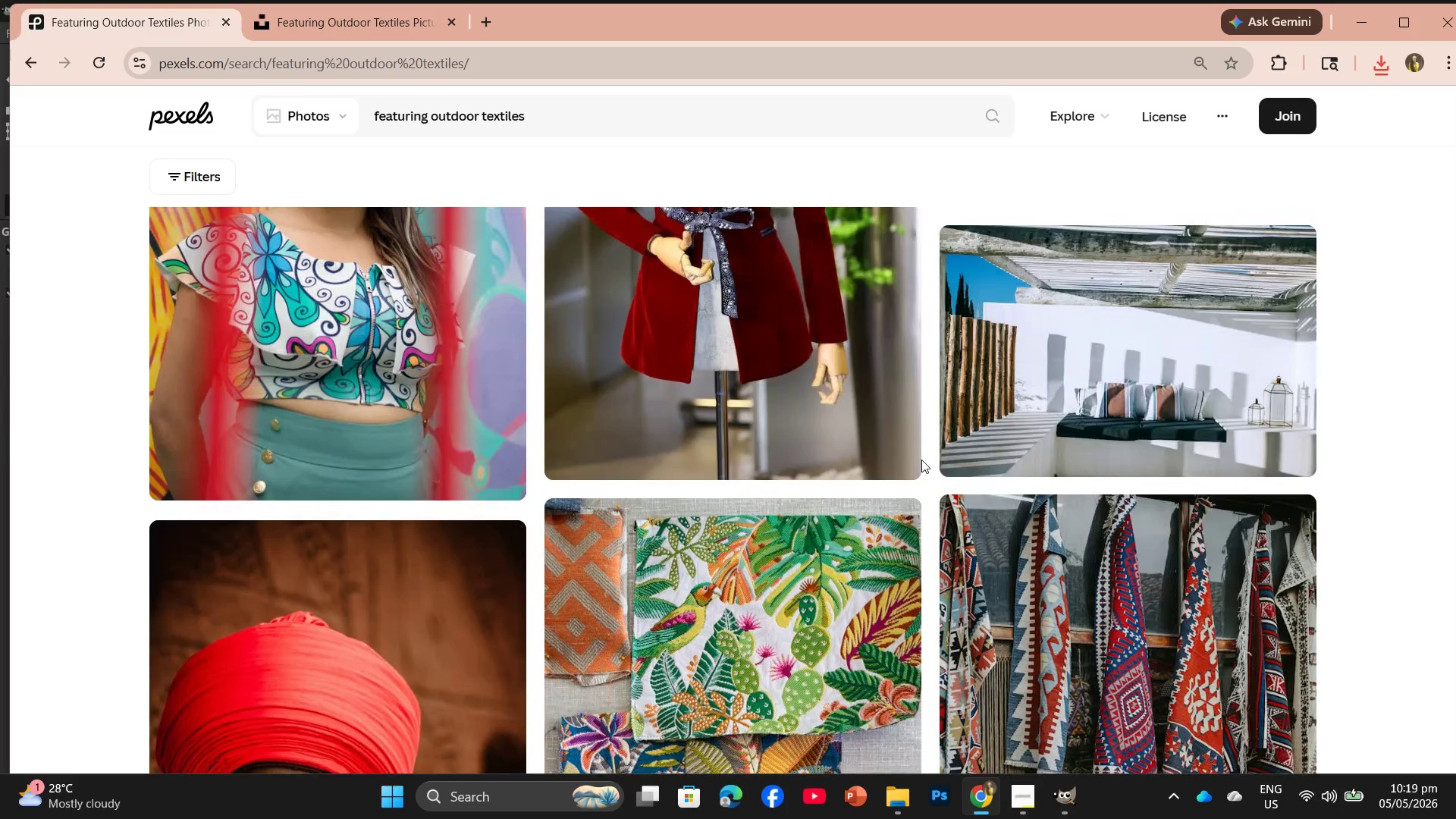 
scroll: coordinate [921, 460], scroll_direction: up, amount: 2.0
 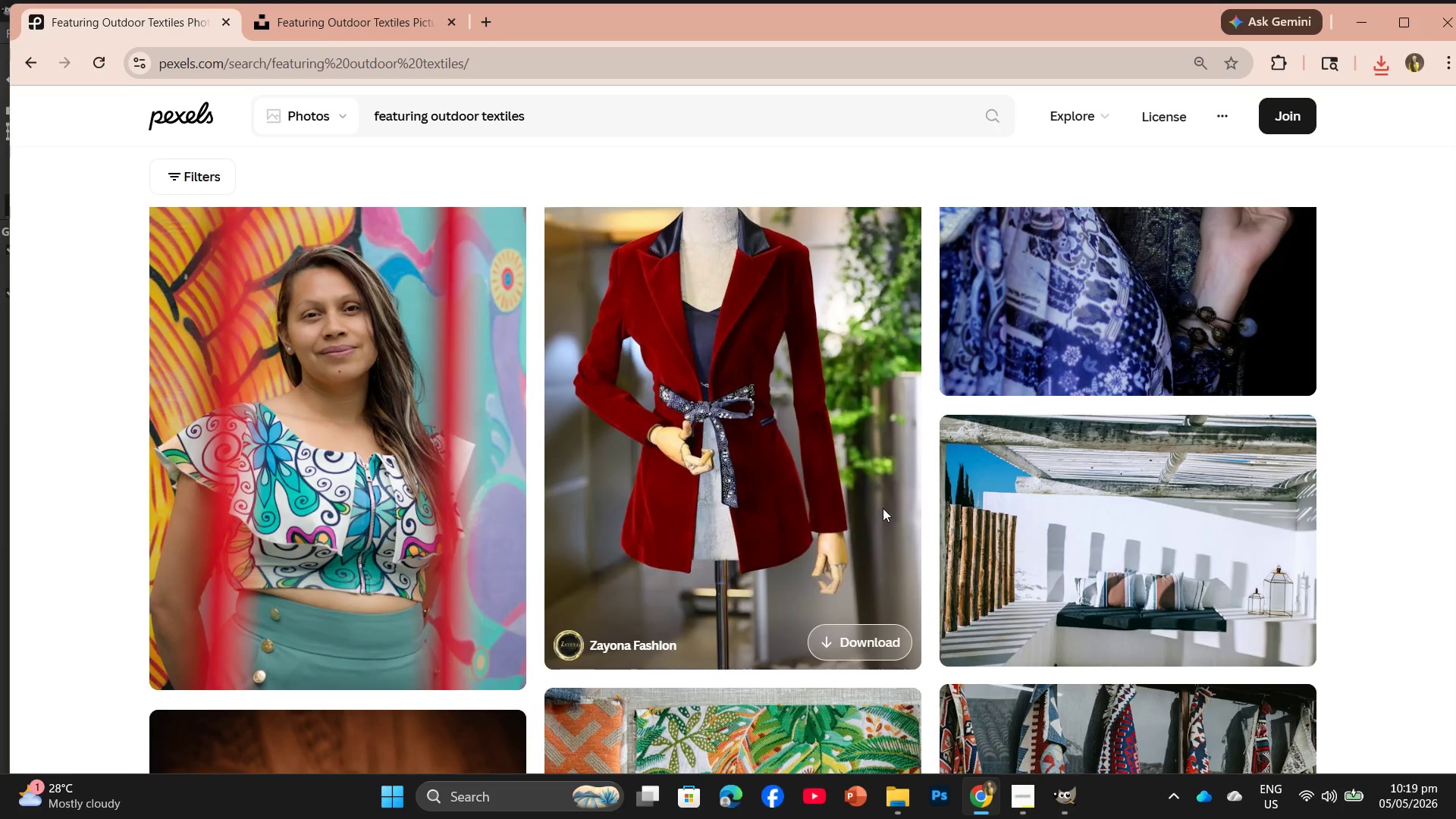 
scroll: coordinate [971, 243], scroll_direction: down, amount: 1.0
 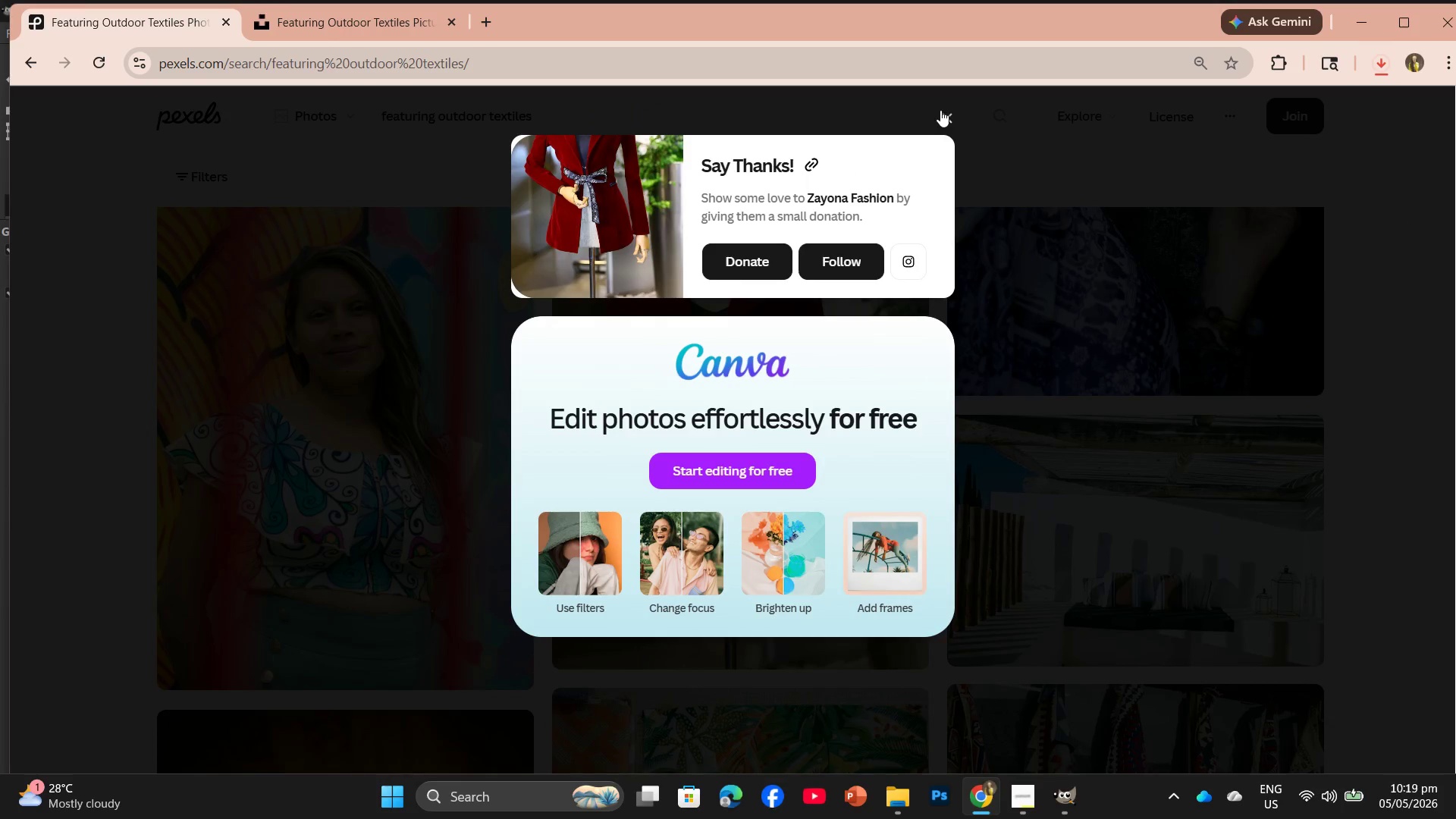 
left_click([941, 108])
 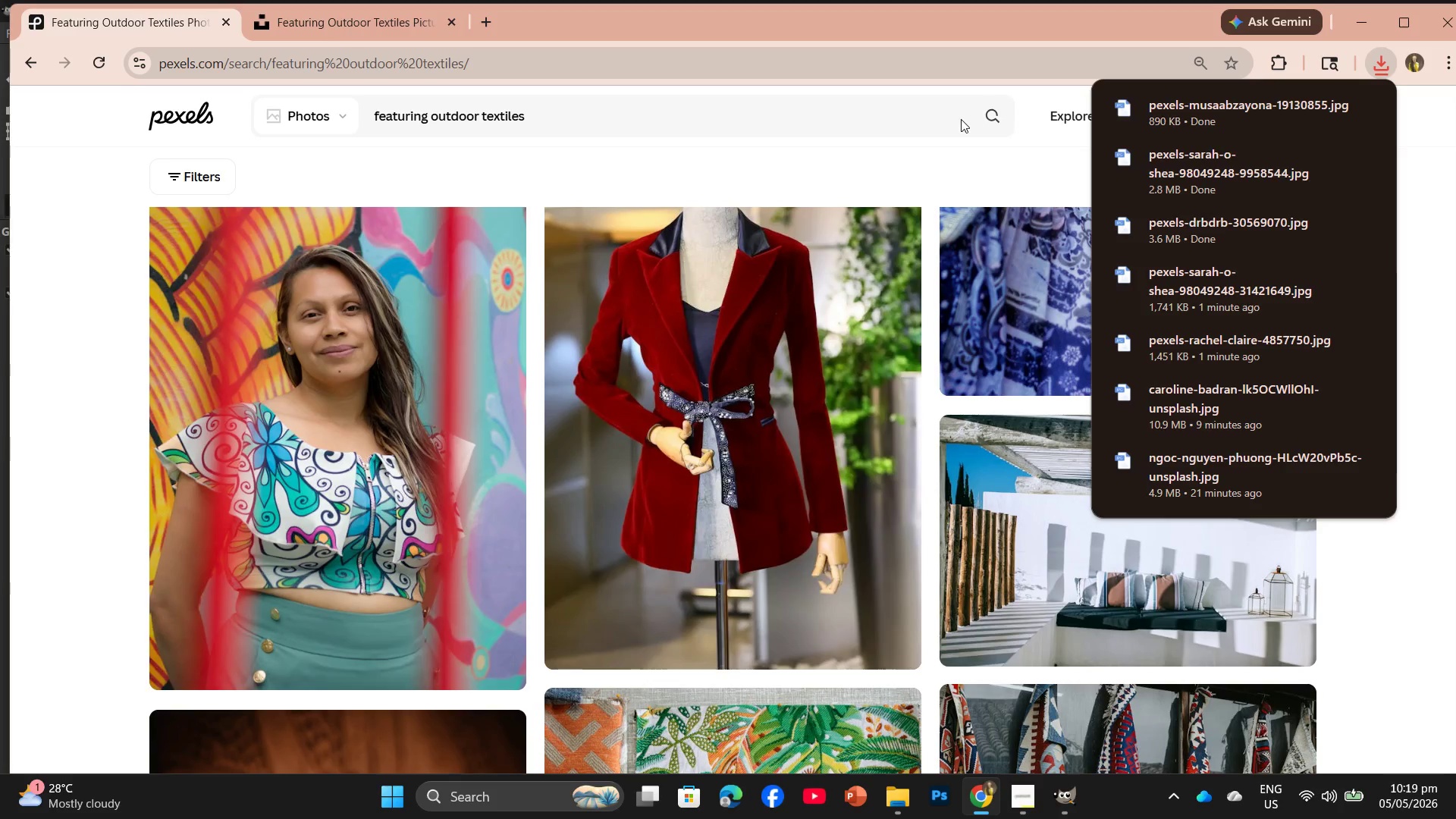 
scroll: coordinate [908, 517], scroll_direction: down, amount: 8.0
 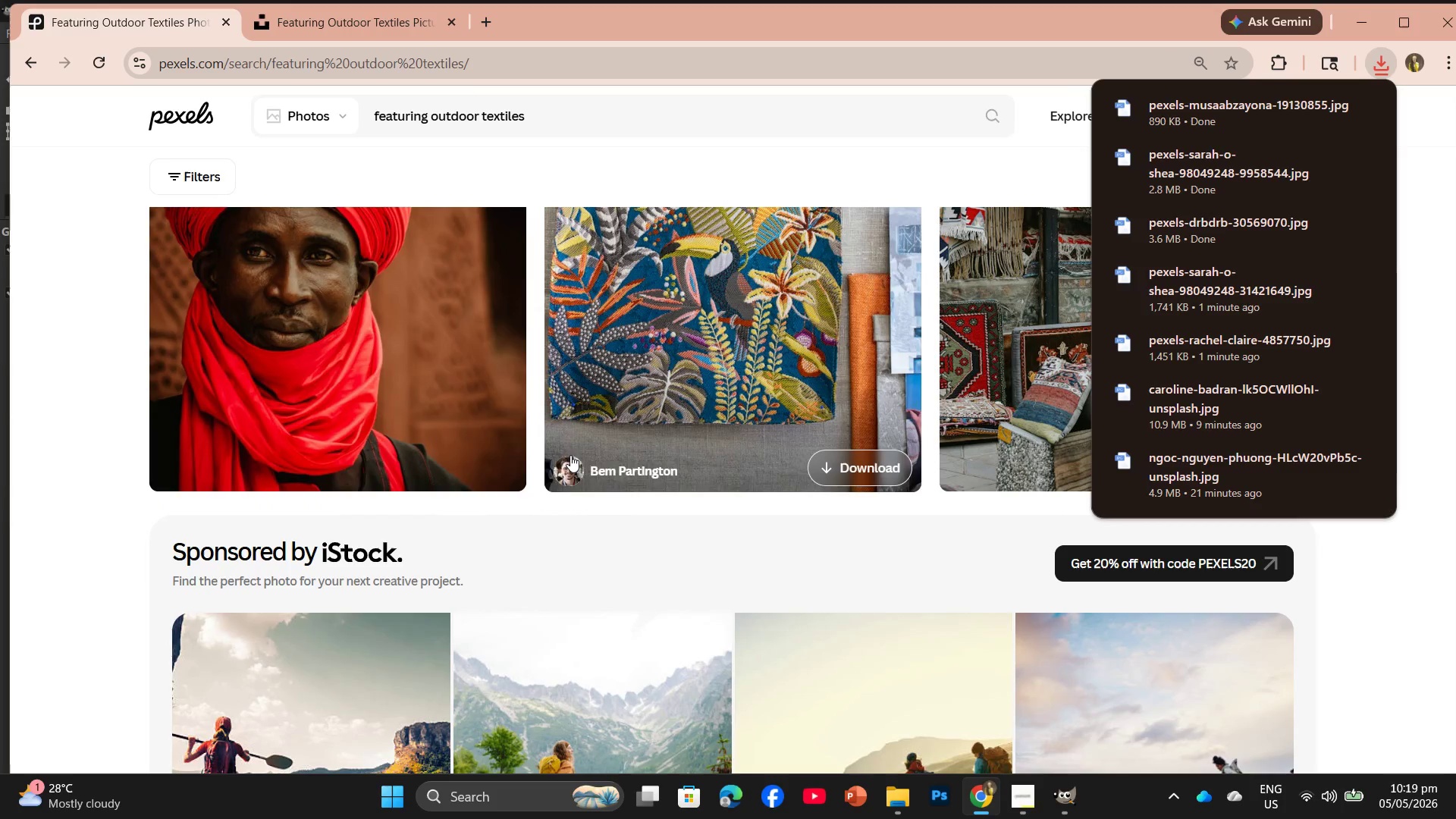 
scroll: coordinate [338, 234], scroll_direction: up, amount: 7.0
 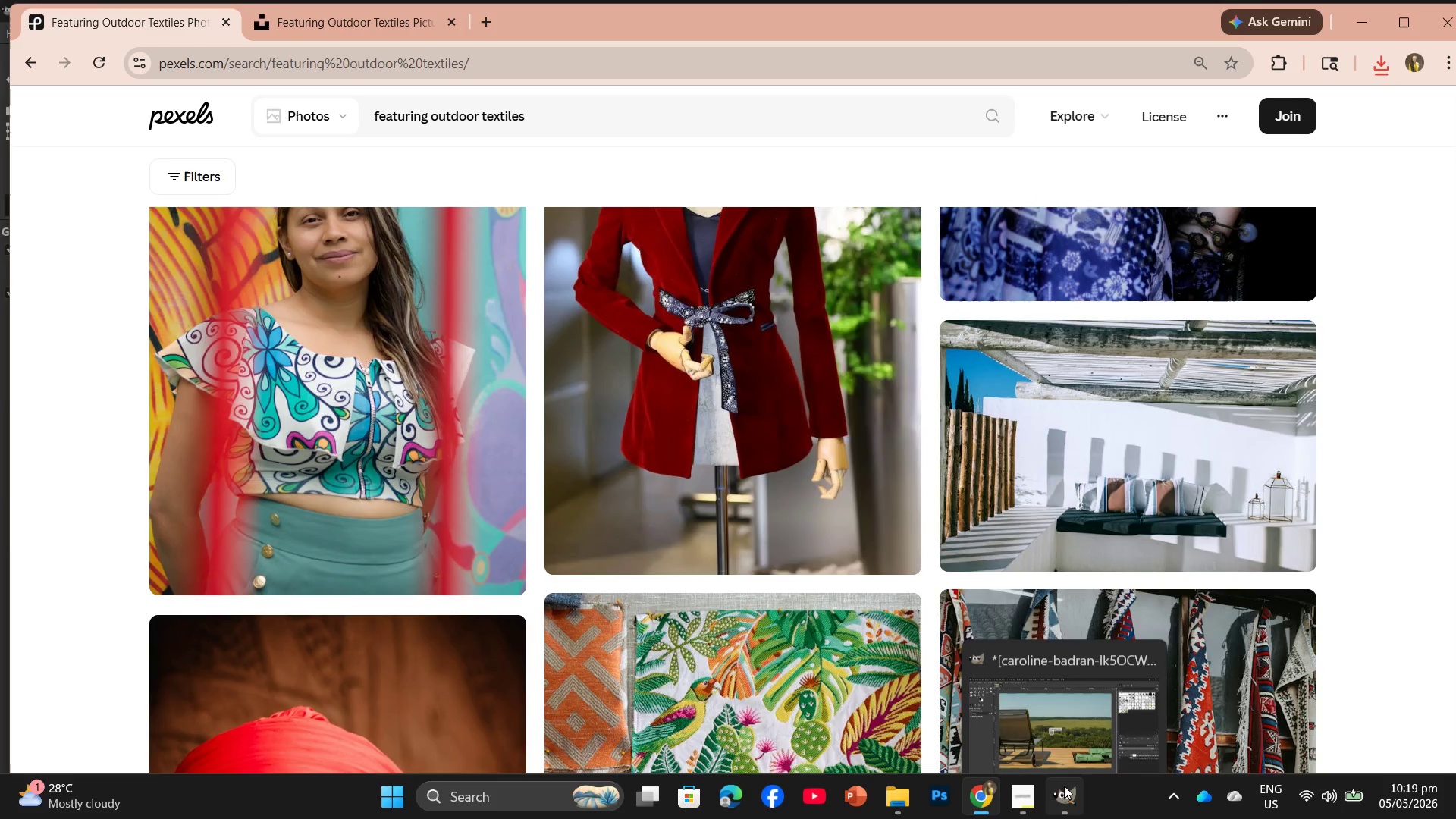 
left_click([1370, 0])
 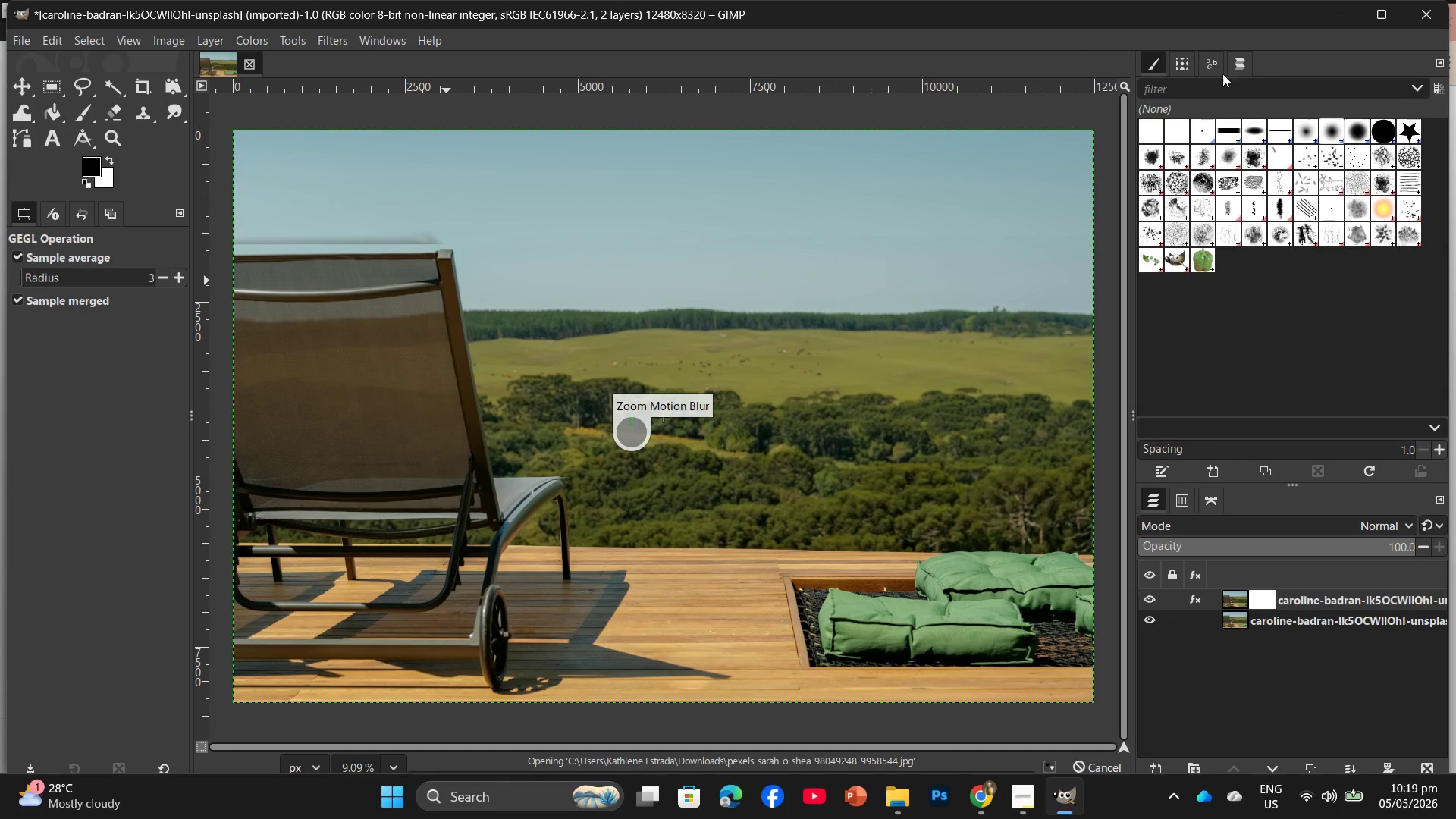 
left_click_drag(start_coordinate=[934, 202], to_coordinate=[1009, 176])
 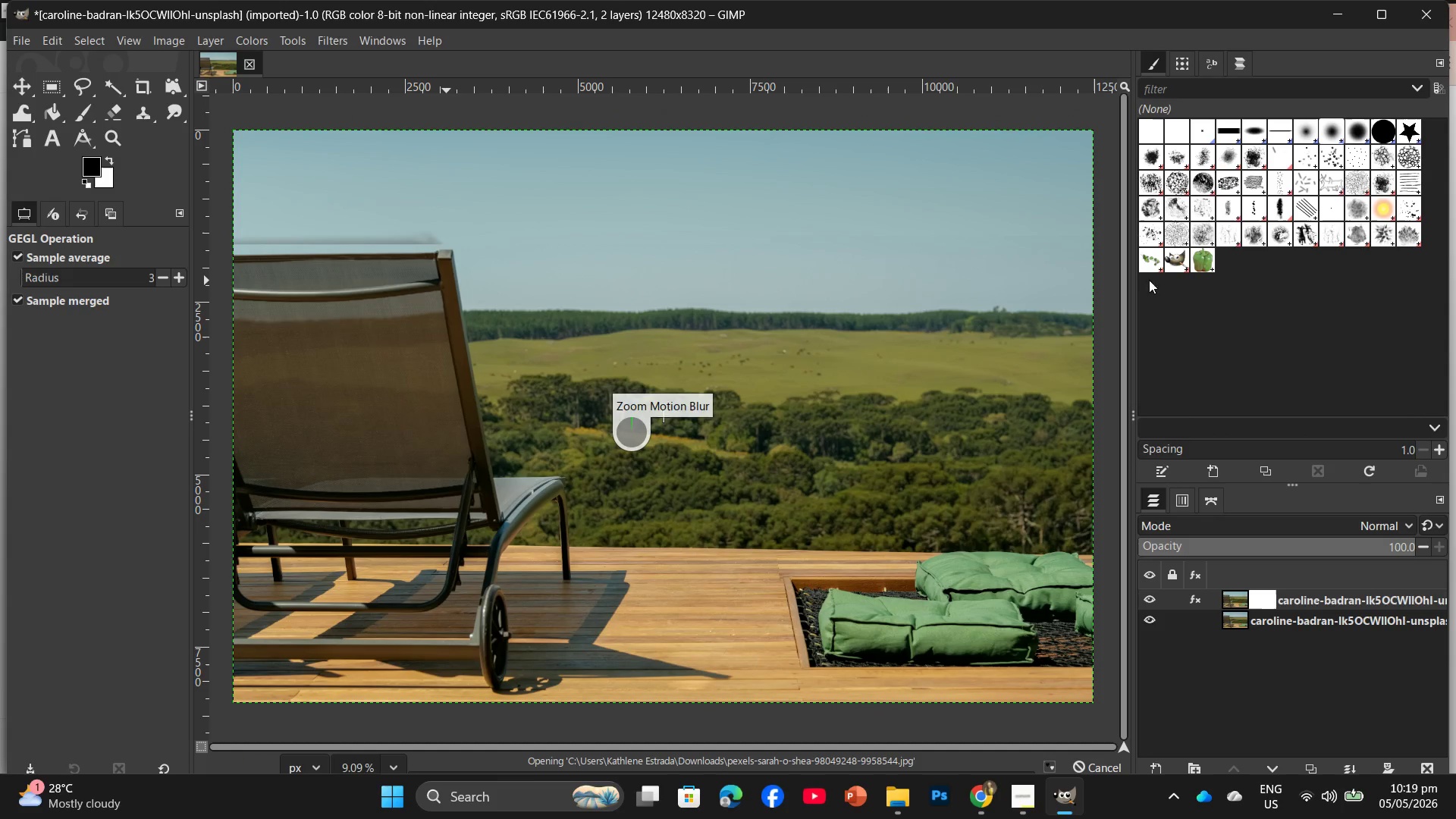 
left_click_drag(start_coordinate=[1166, 365], to_coordinate=[1237, 571])
 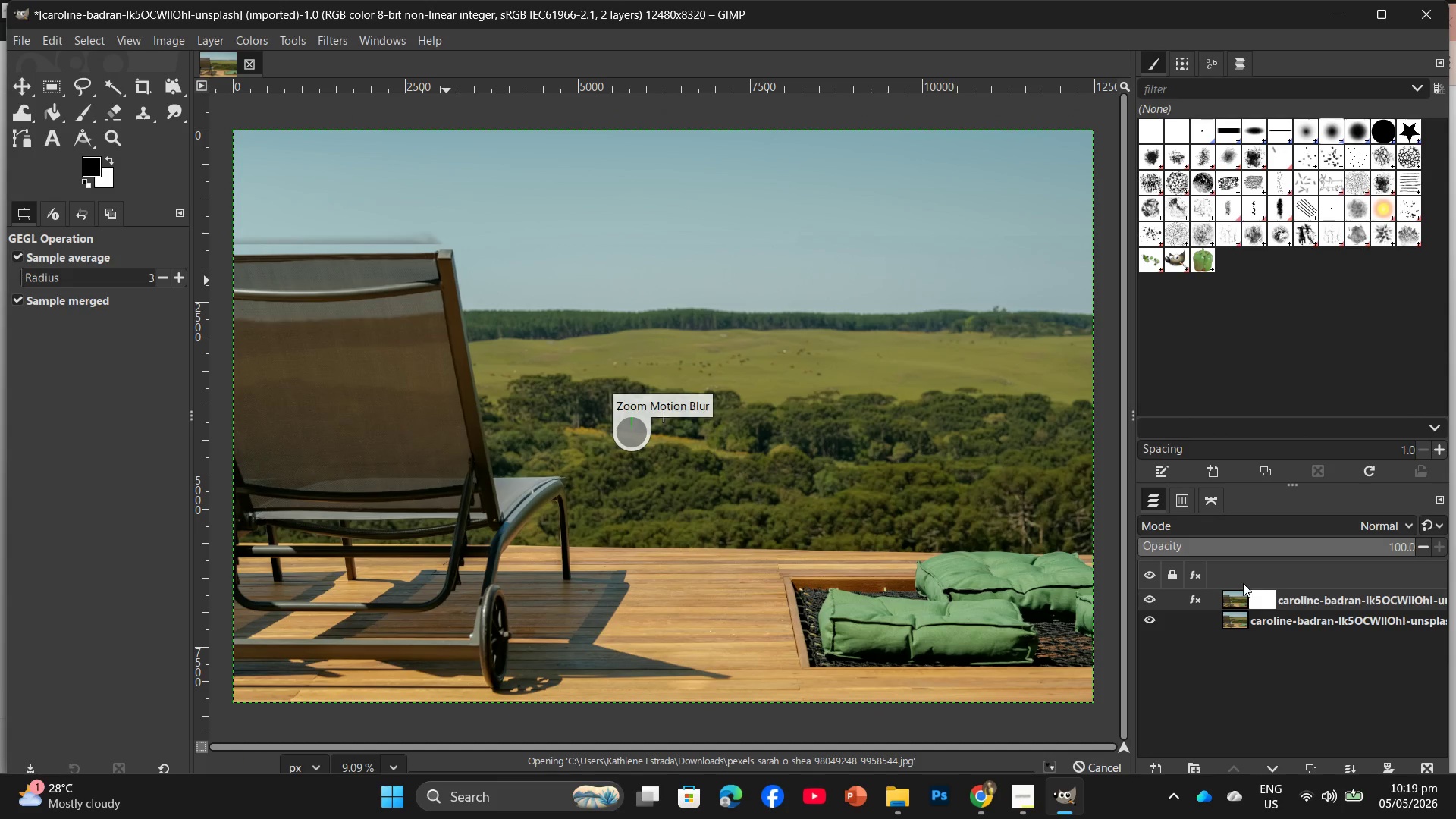 
left_click_drag(start_coordinate=[1243, 584], to_coordinate=[1253, 624])
 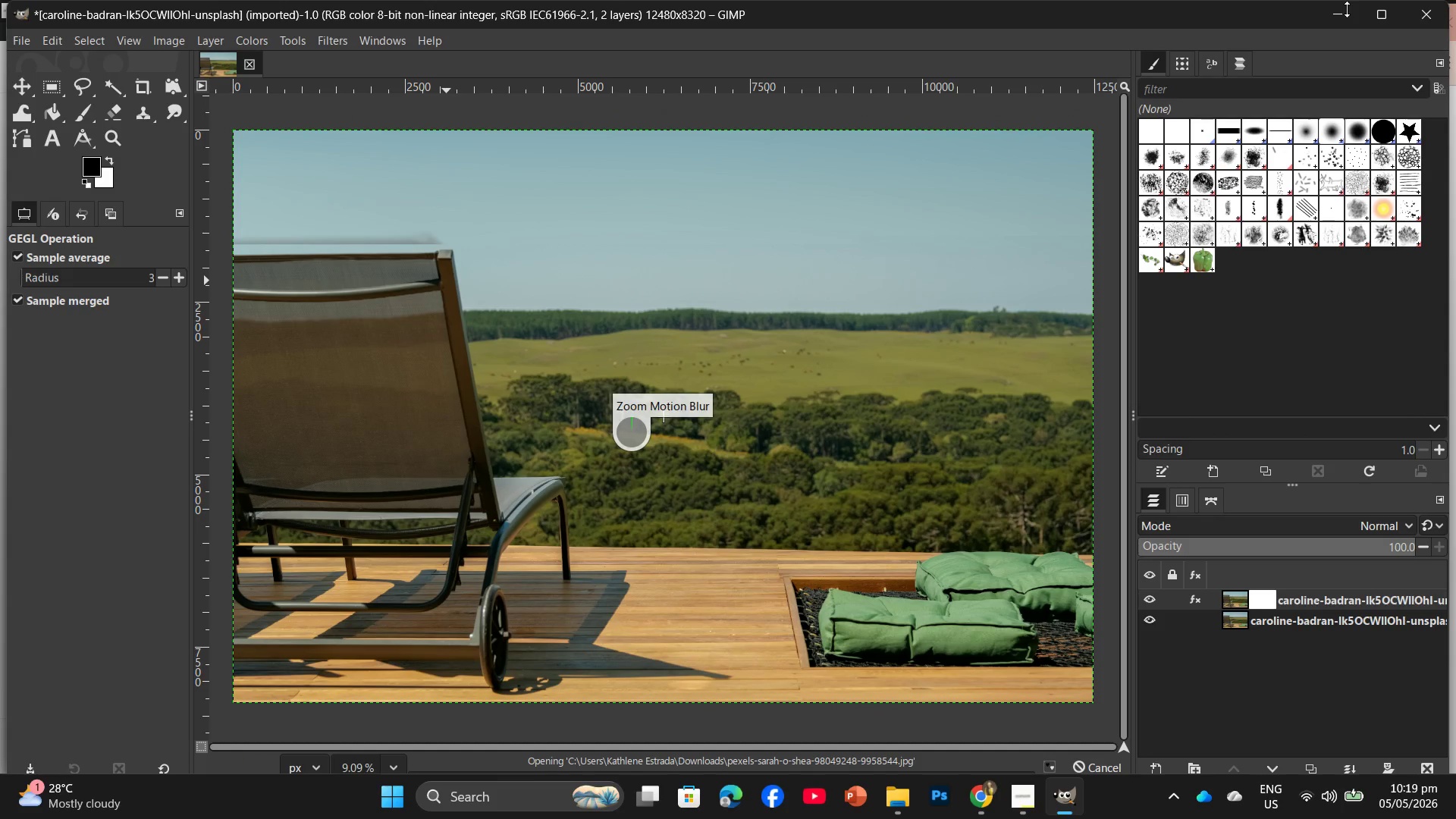 
left_click_drag(start_coordinate=[1346, 13], to_coordinate=[1343, 17])
 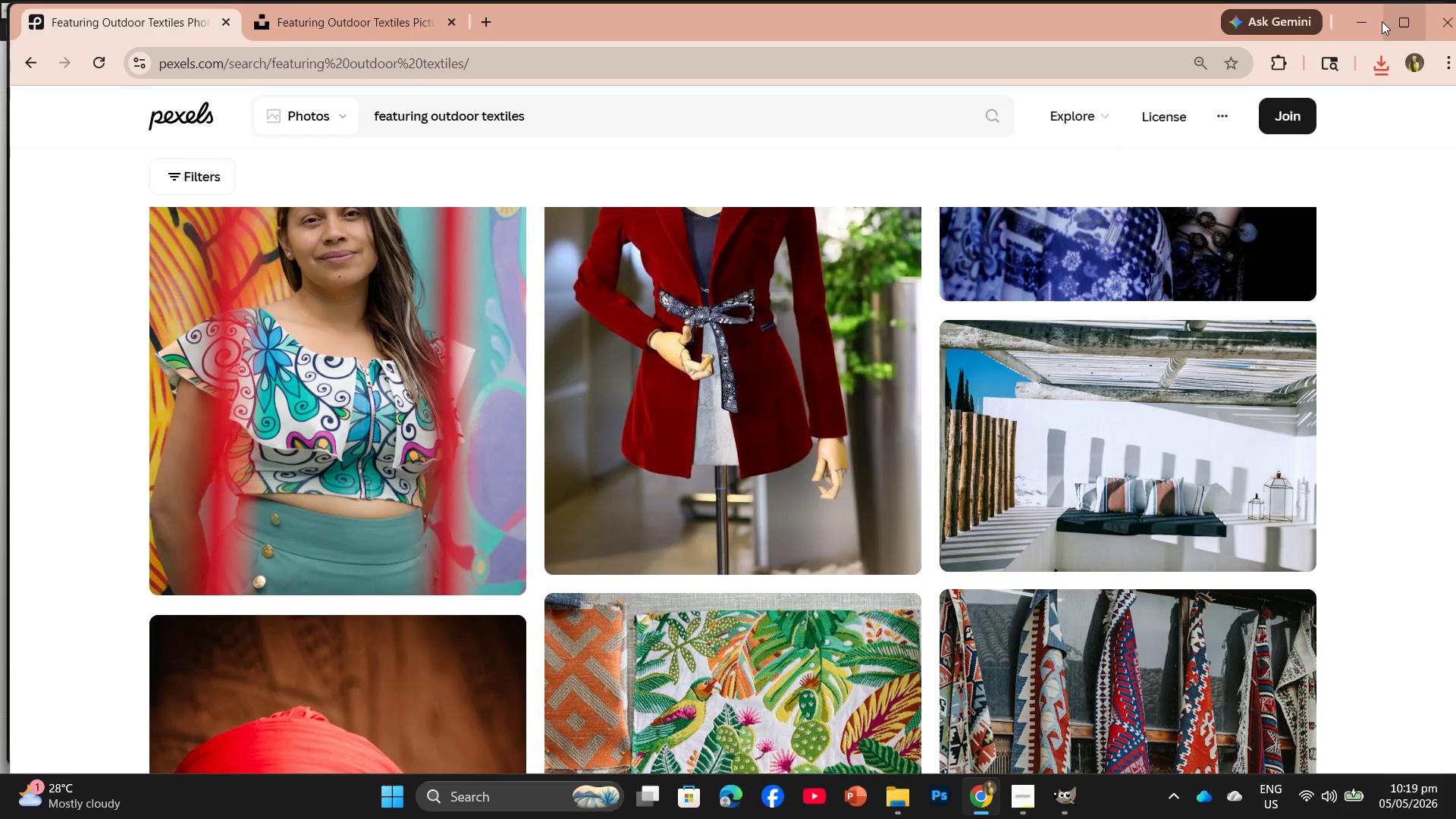 
left_click([1374, 24])